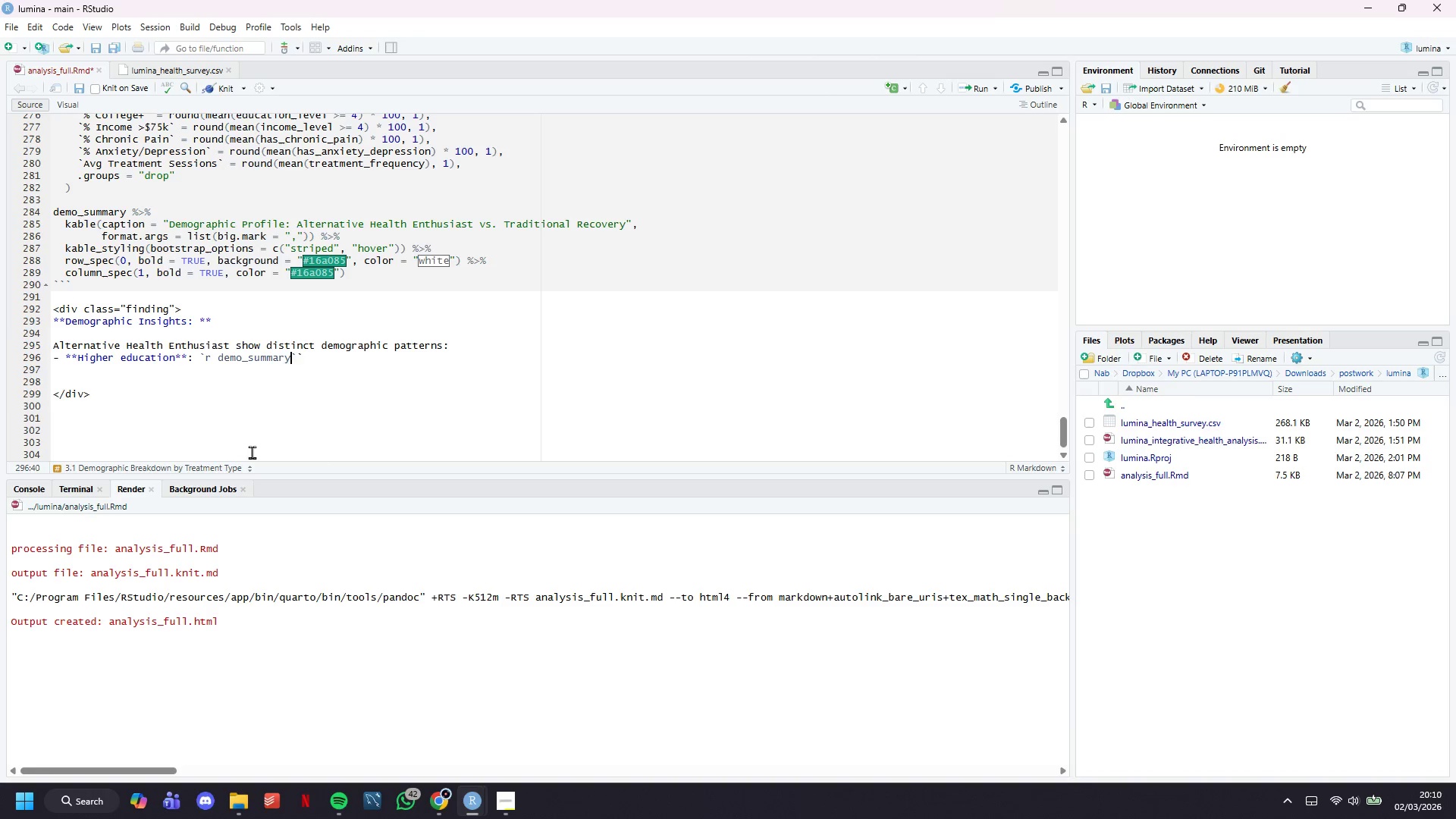 
key(Control+Z)
 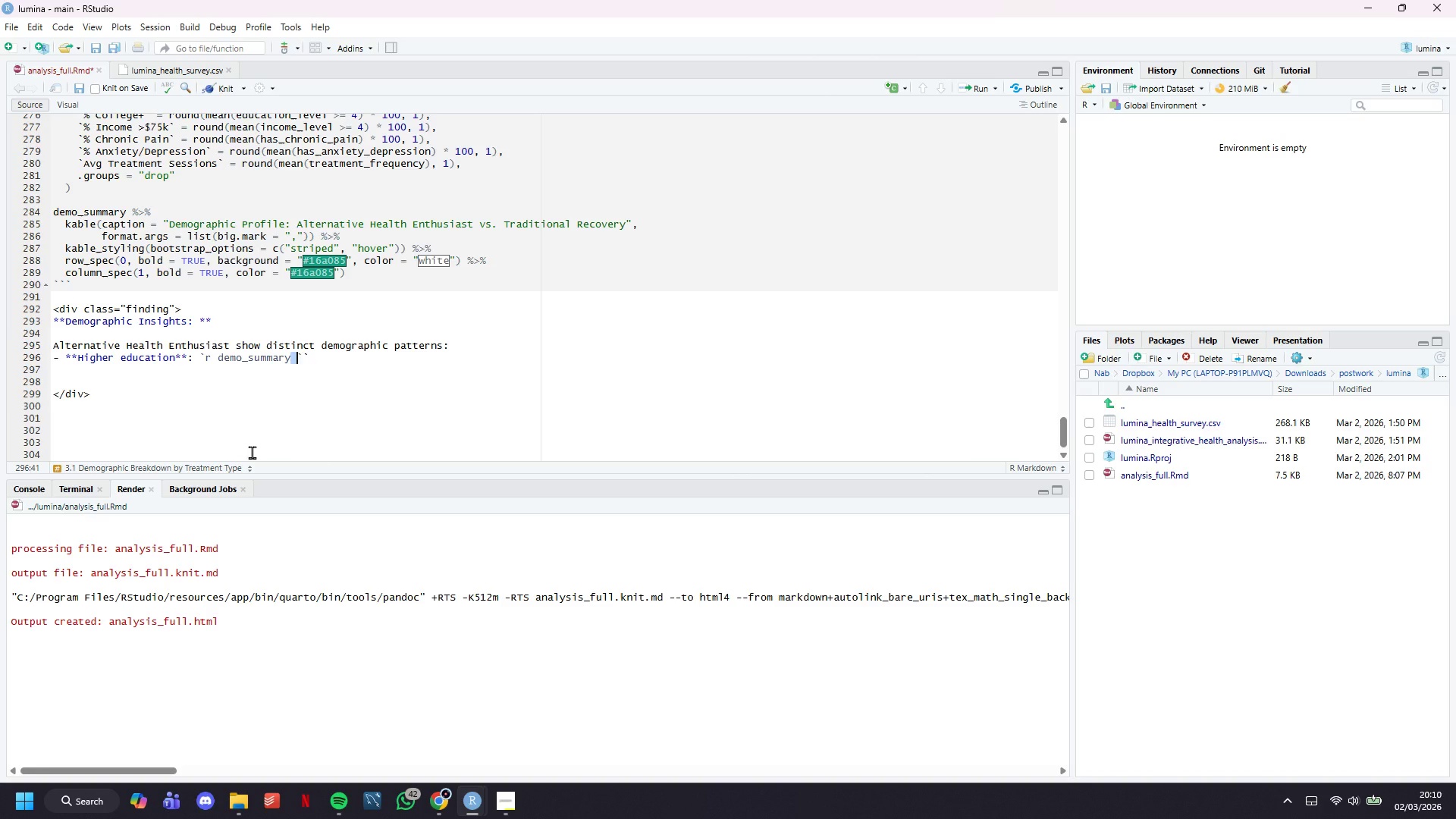 
key(Control+Z)
 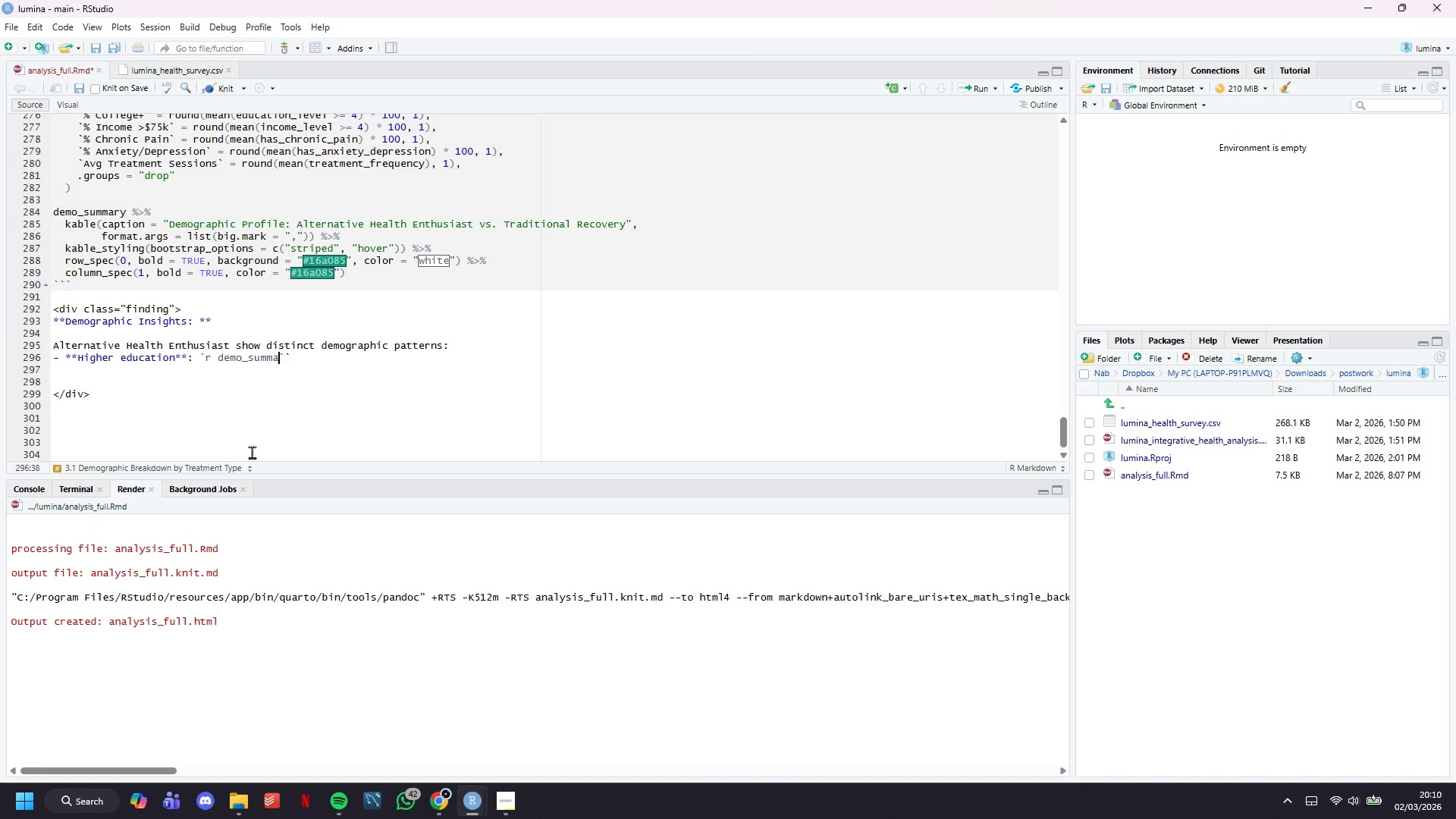 
key(Control+Z)
 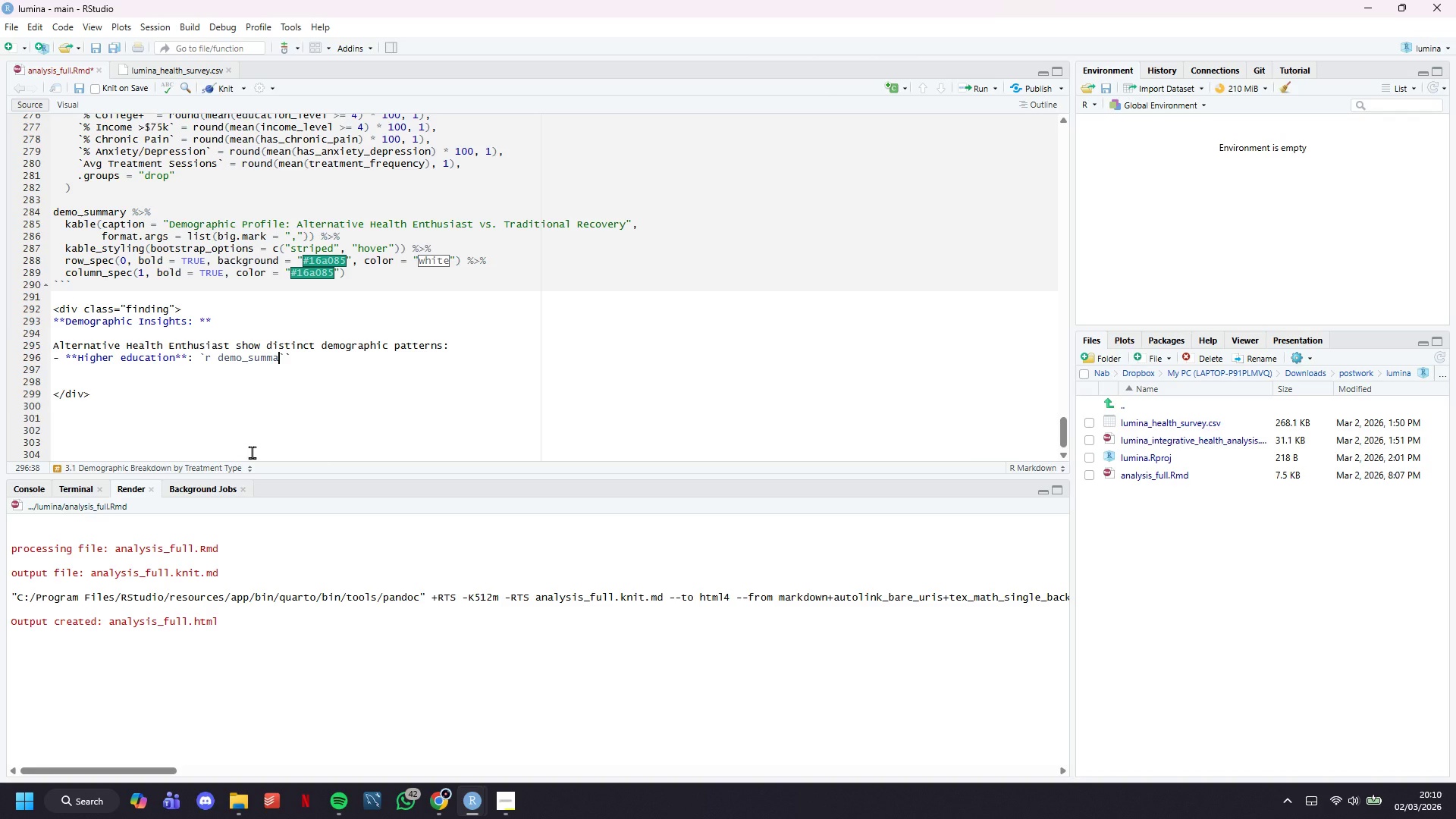 
key(Control+Z)
 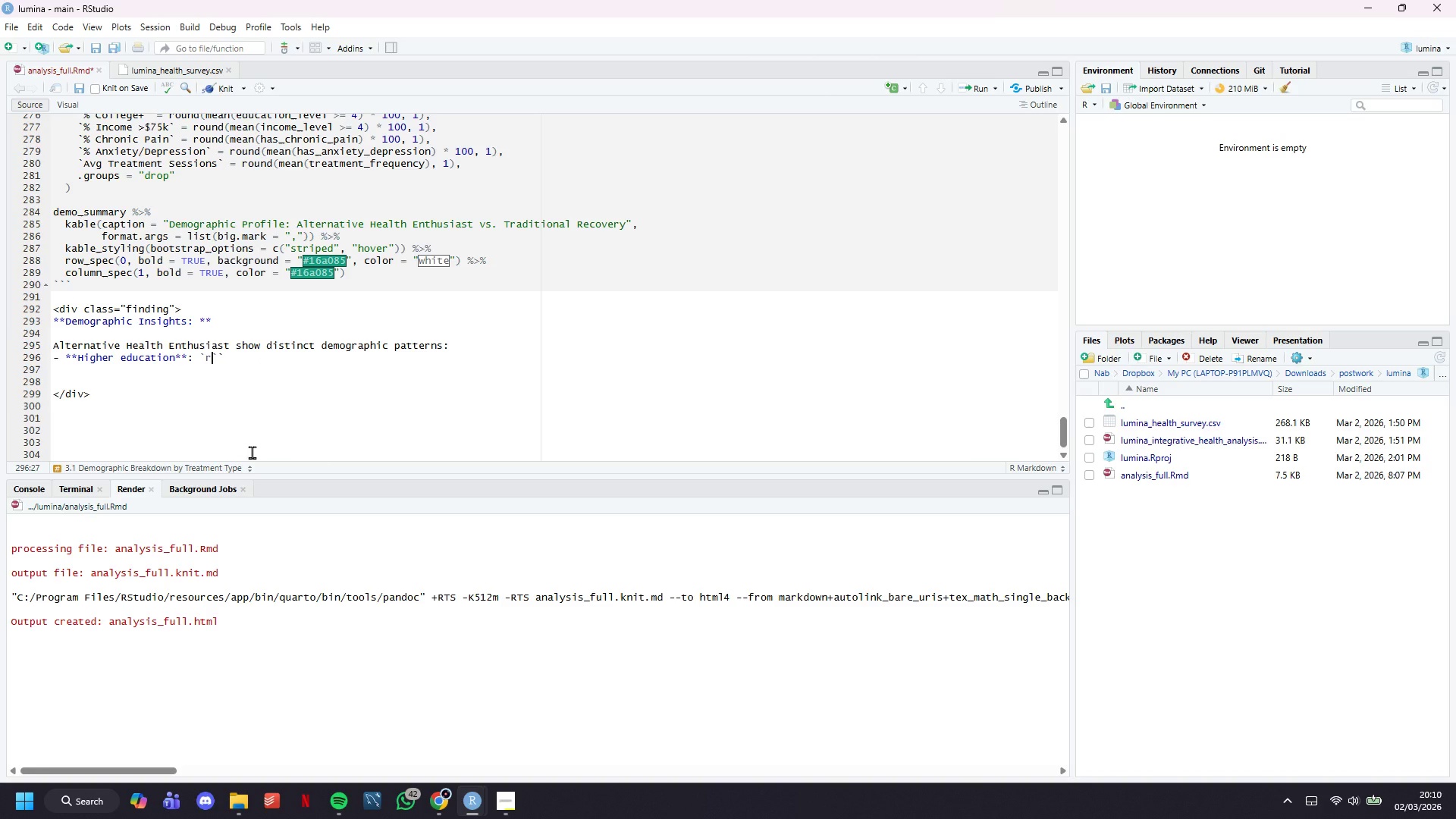 
key(ArrowRight)
 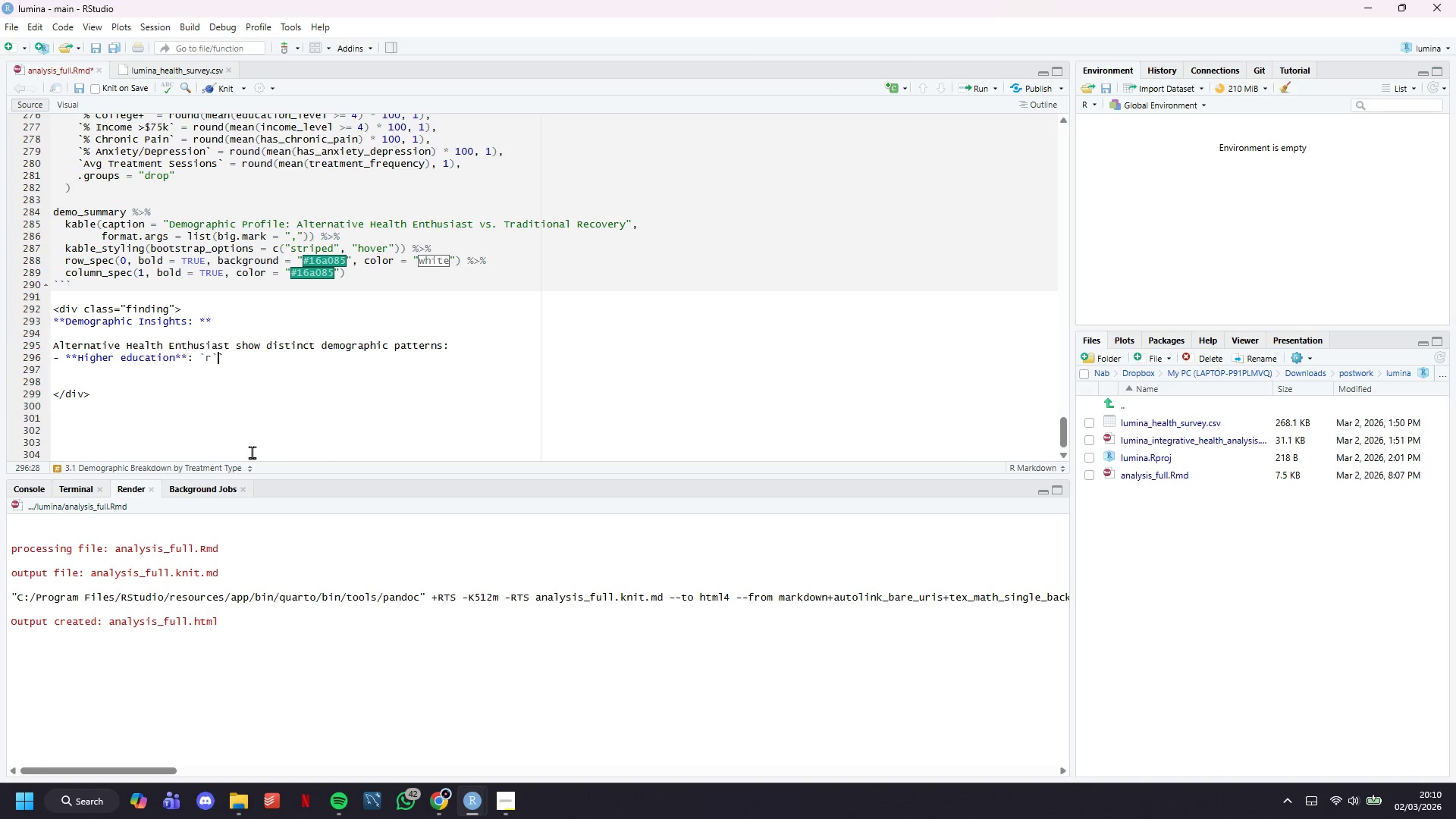 
key(ArrowRight)
 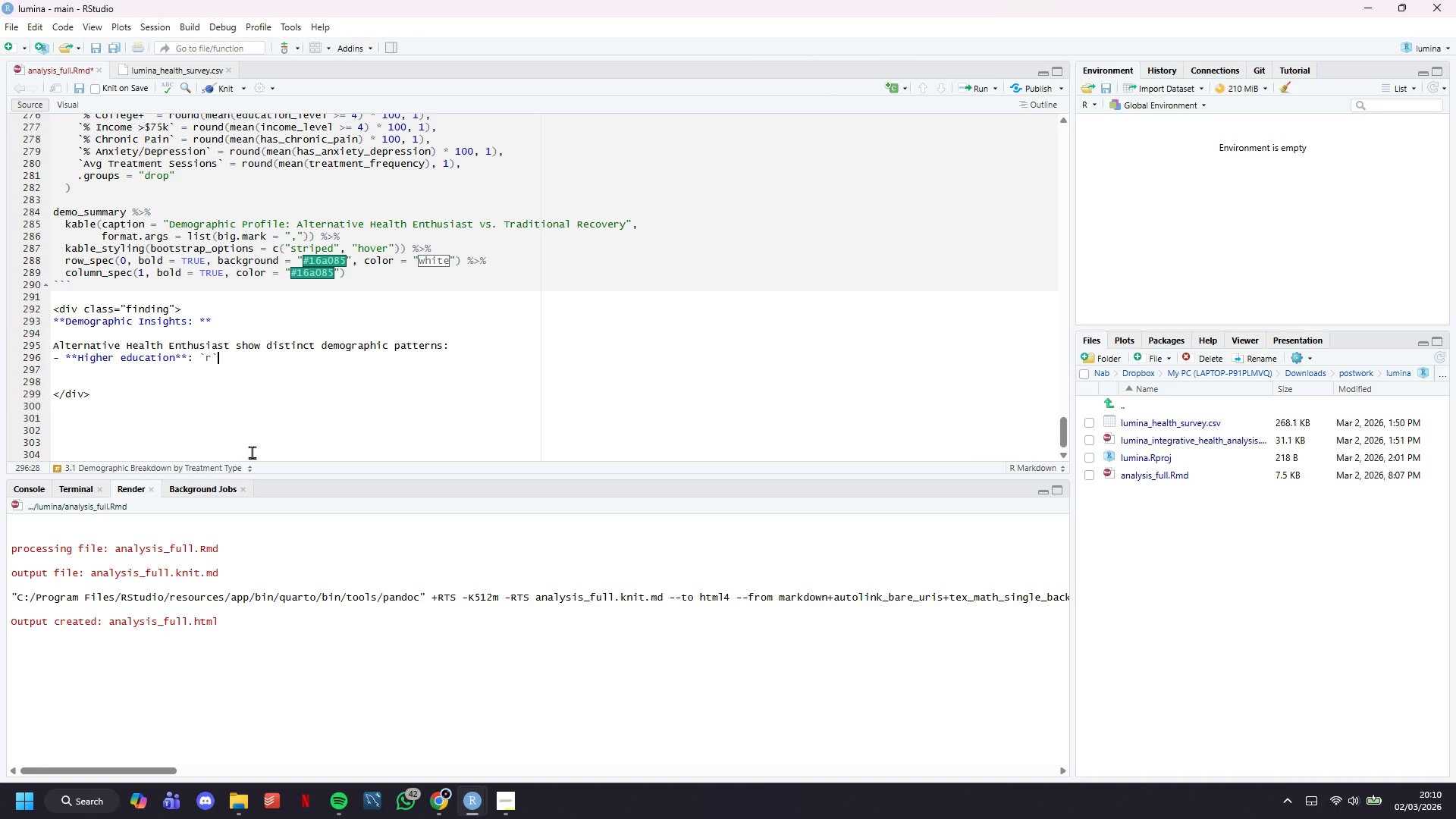 
key(Backspace)
 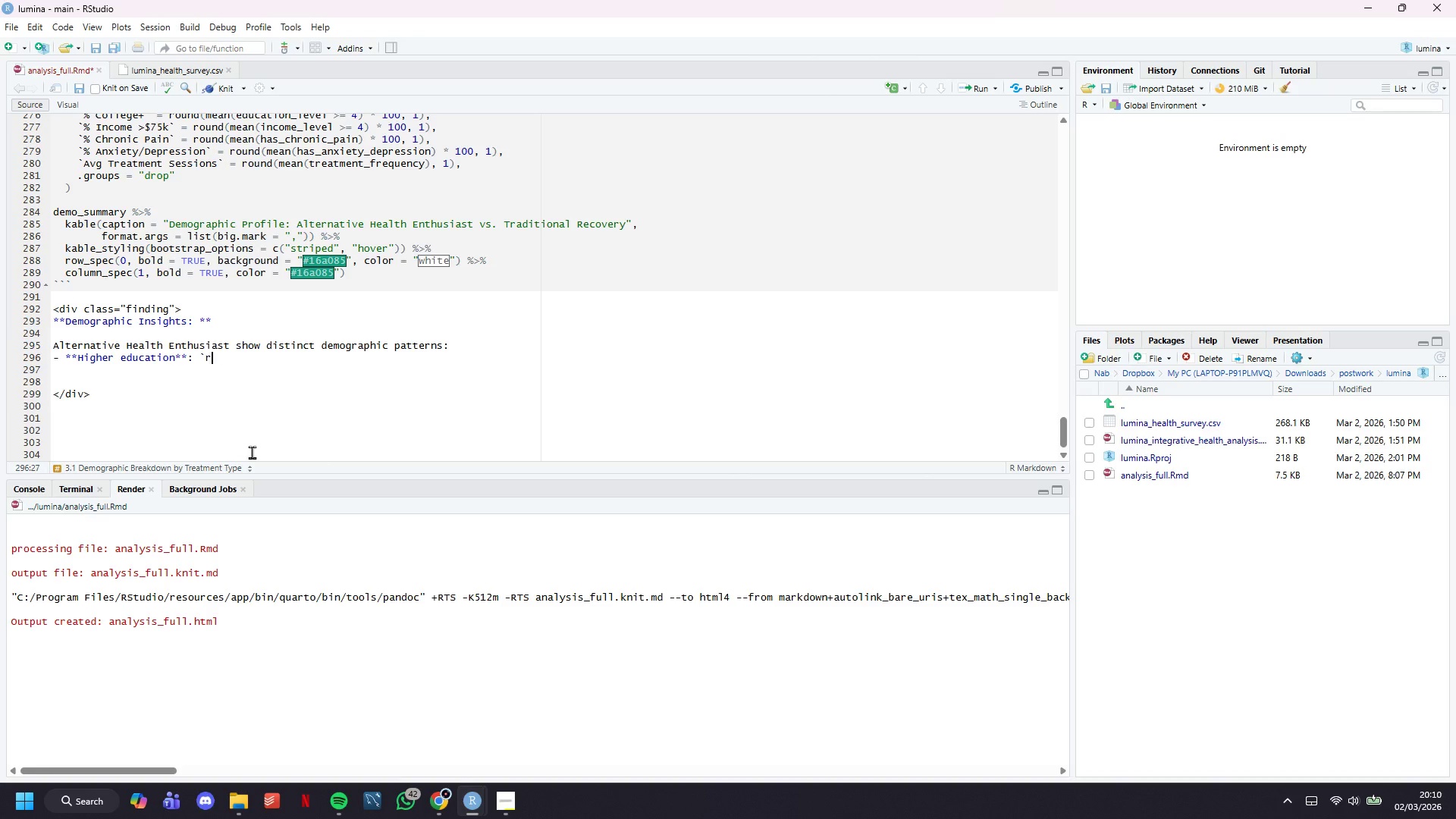 
key(Backspace)
 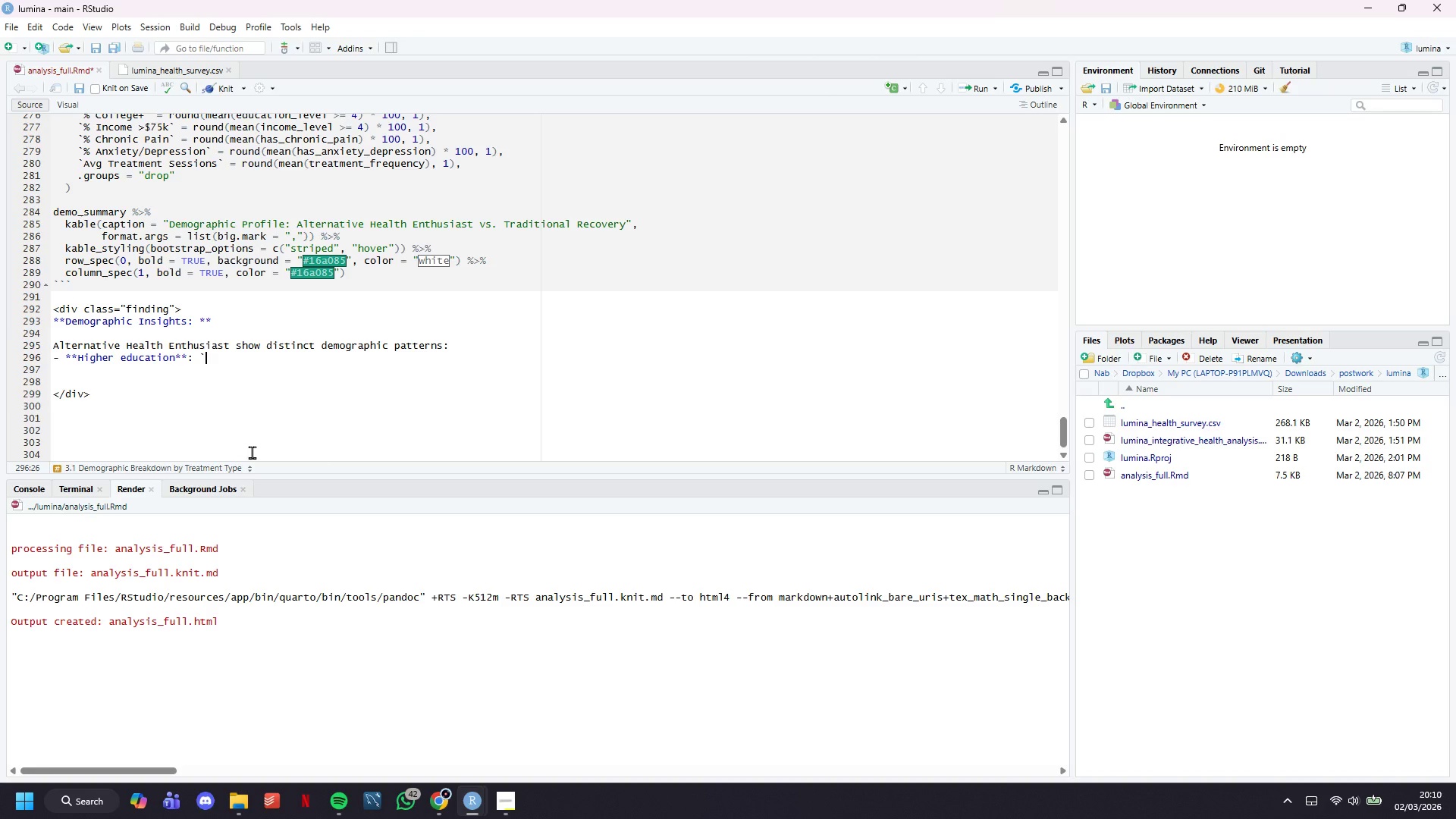 
key(Backspace)
 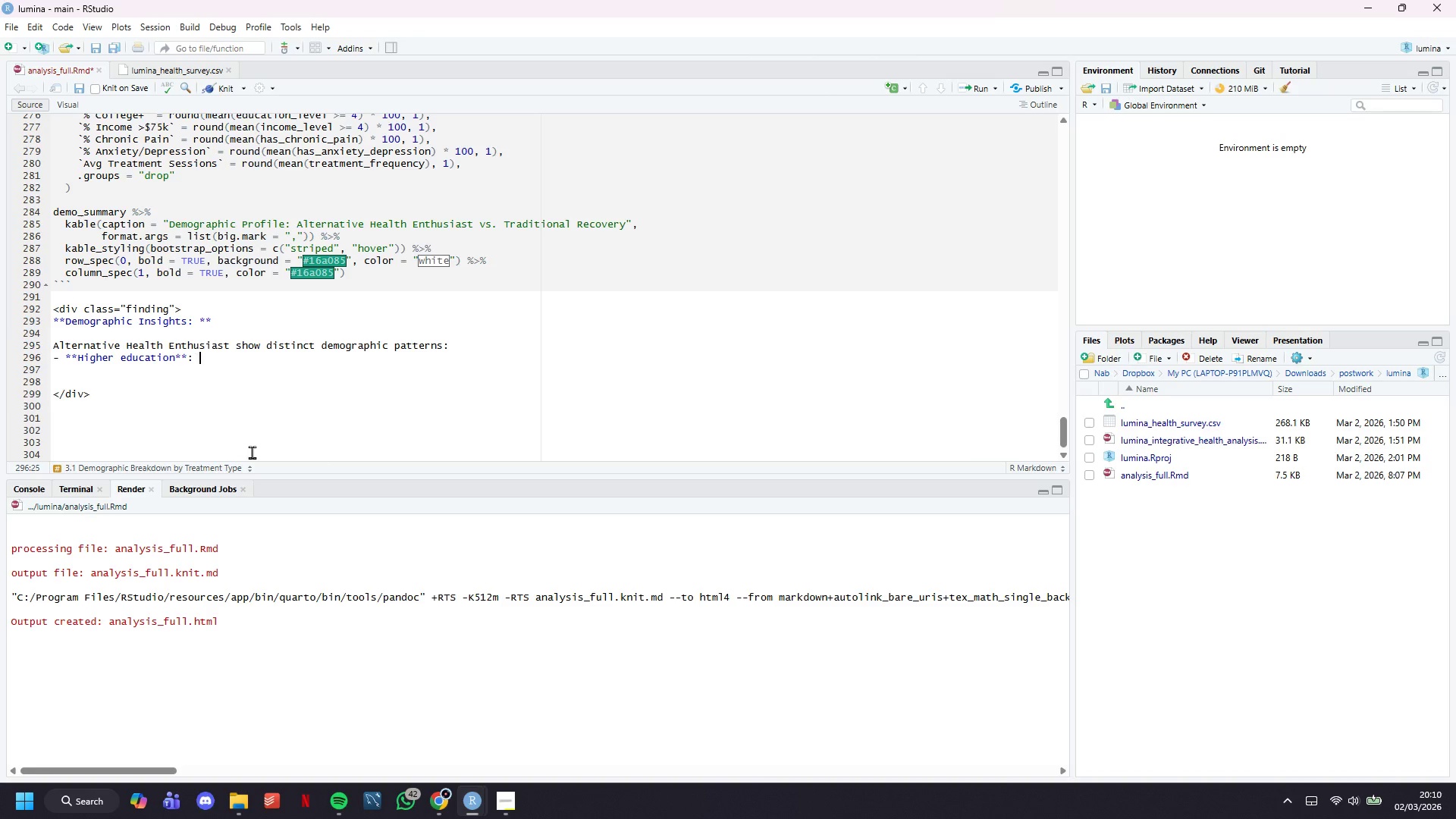 
key(Backspace)
 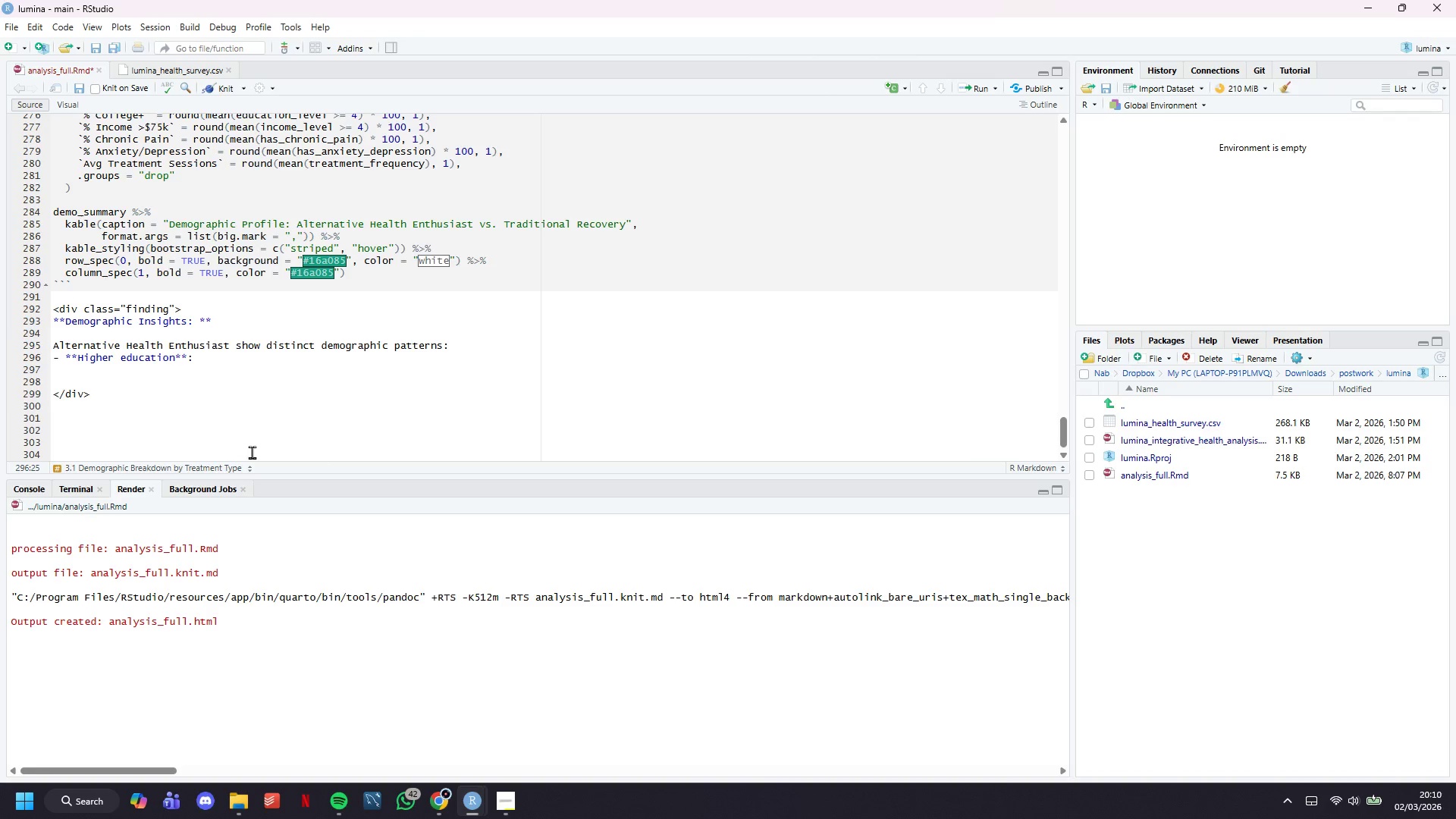 
key(Backquote)
 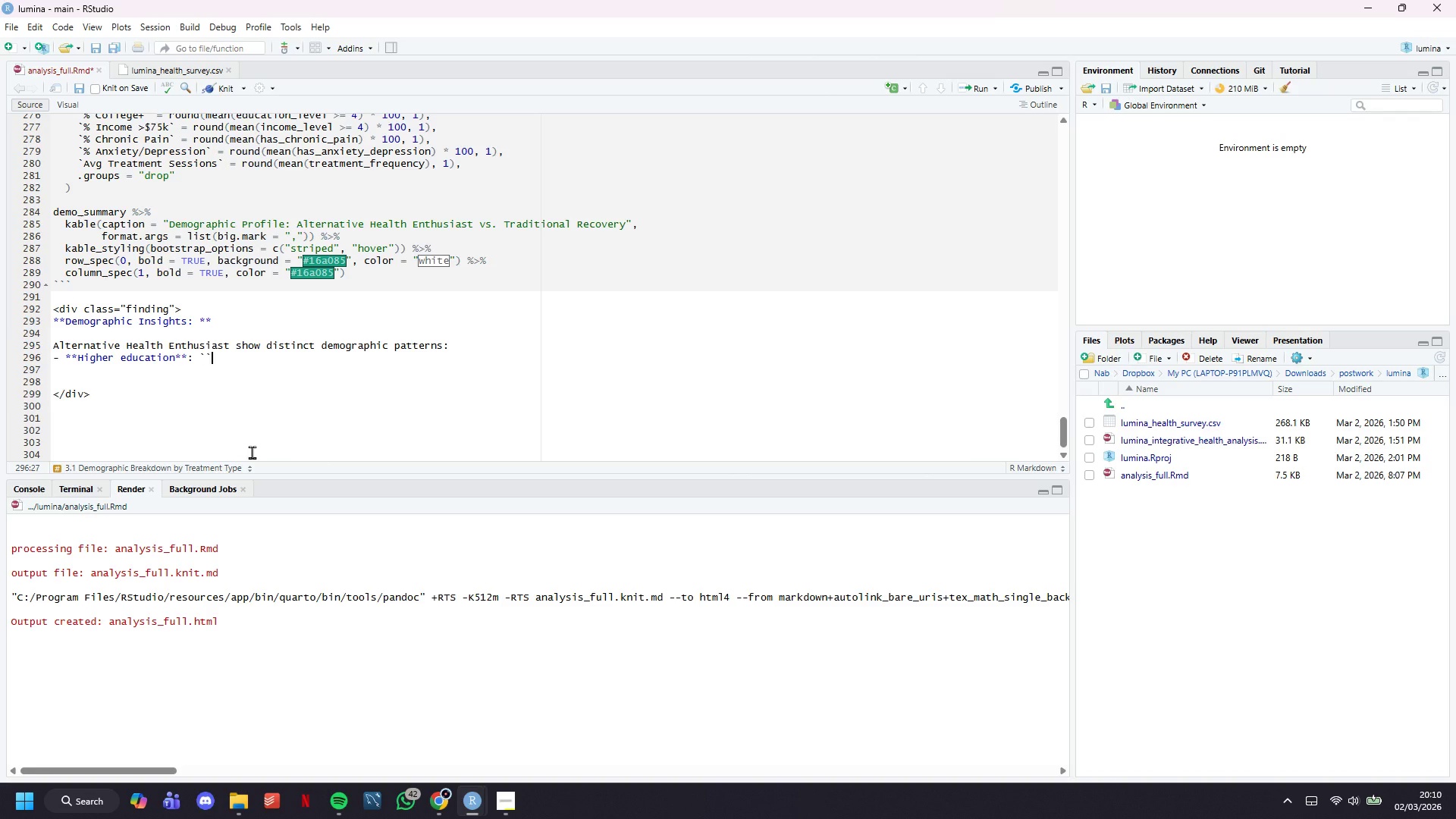 
key(Backquote)
 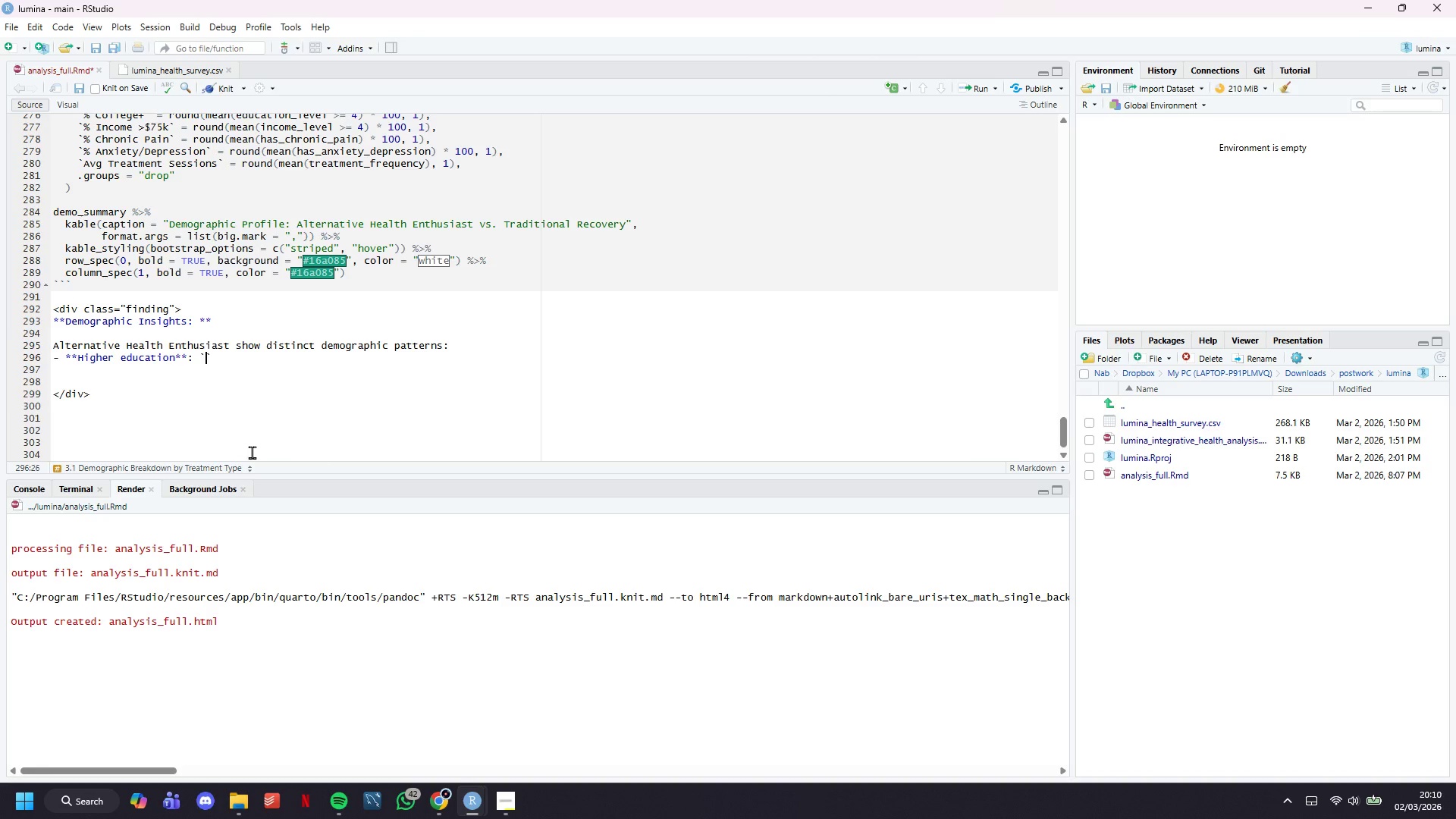 
key(ArrowLeft)
 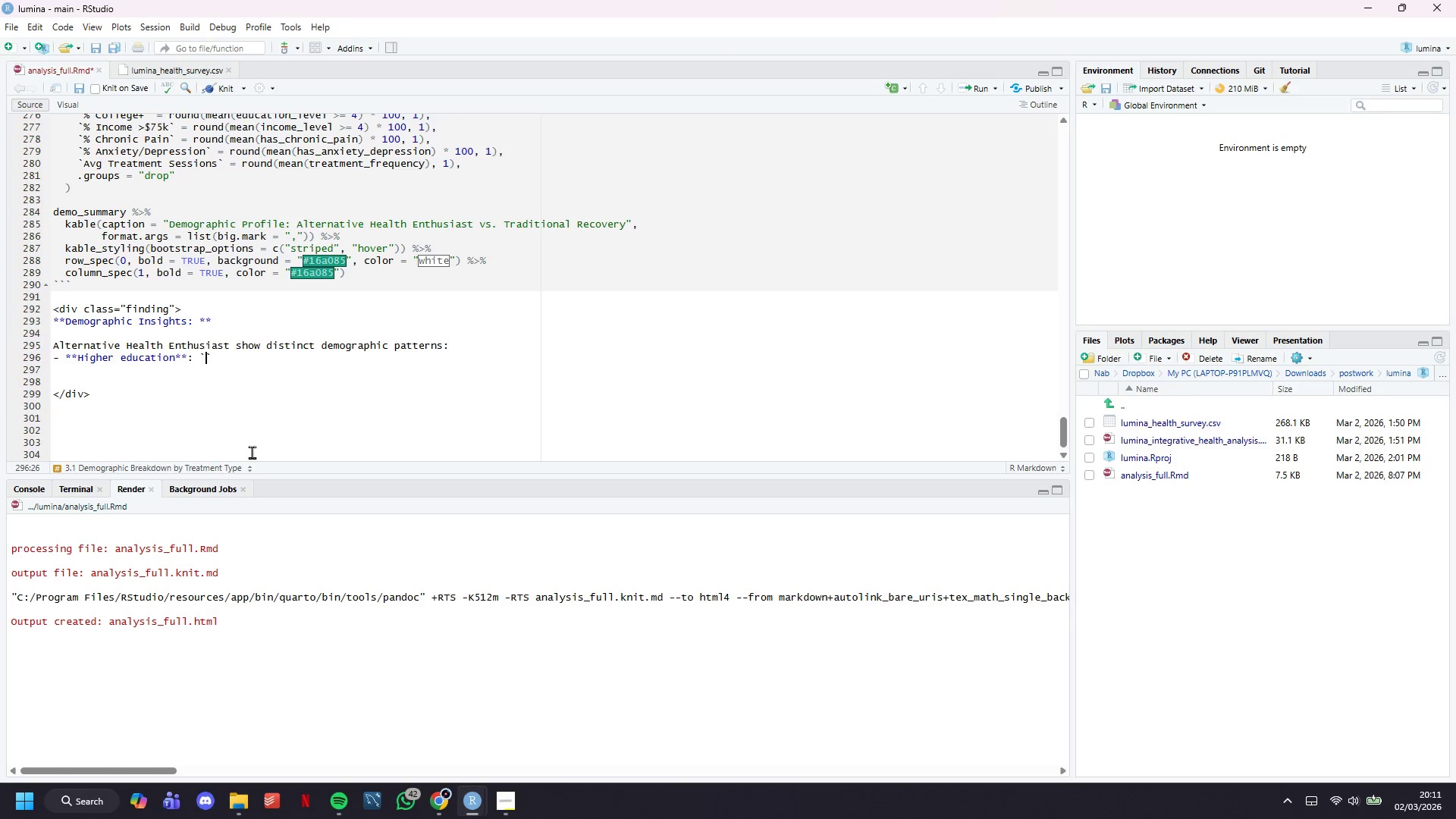 
key(R)
 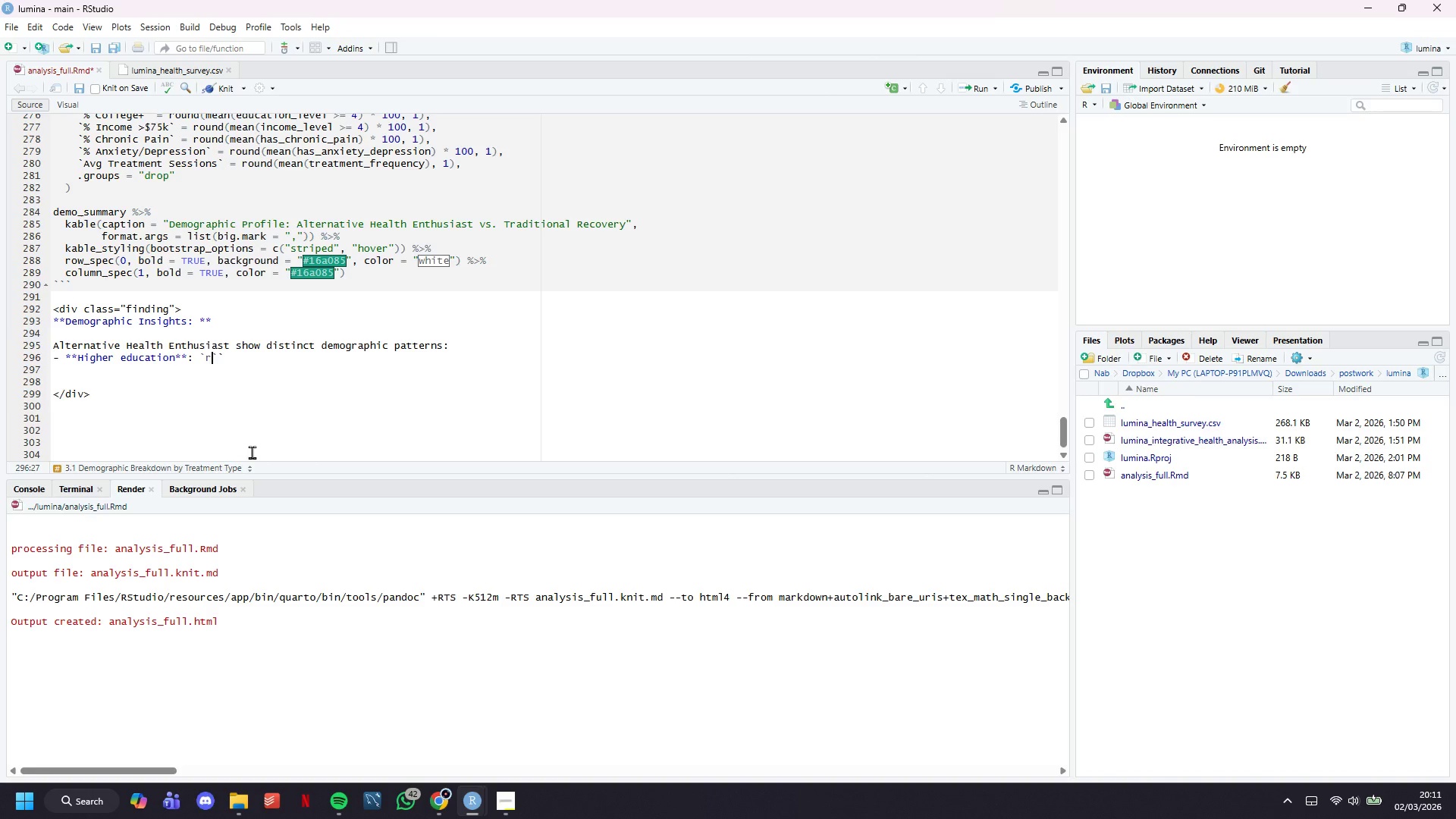 
key(Space)
 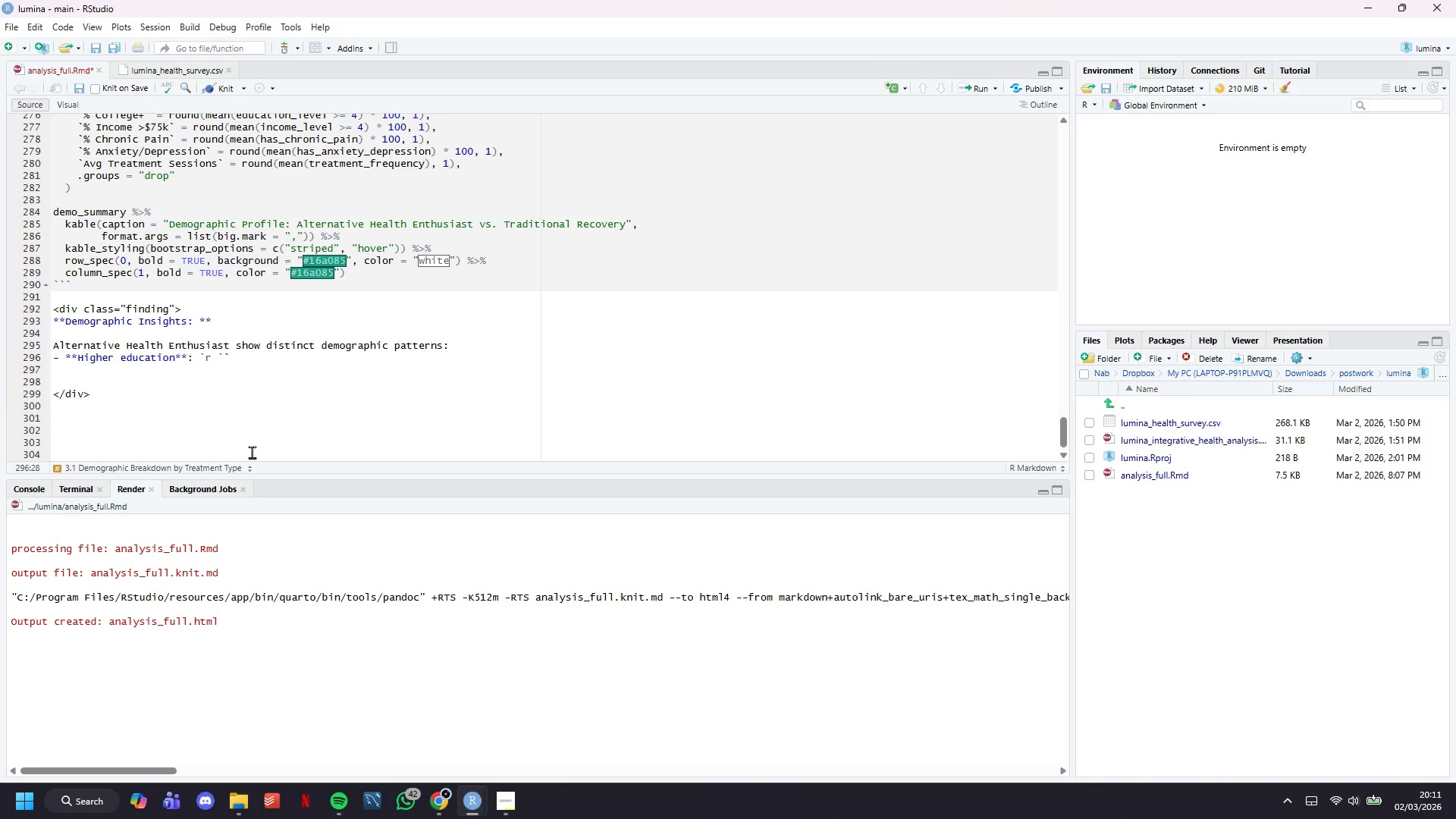 
key(ArrowRight)
 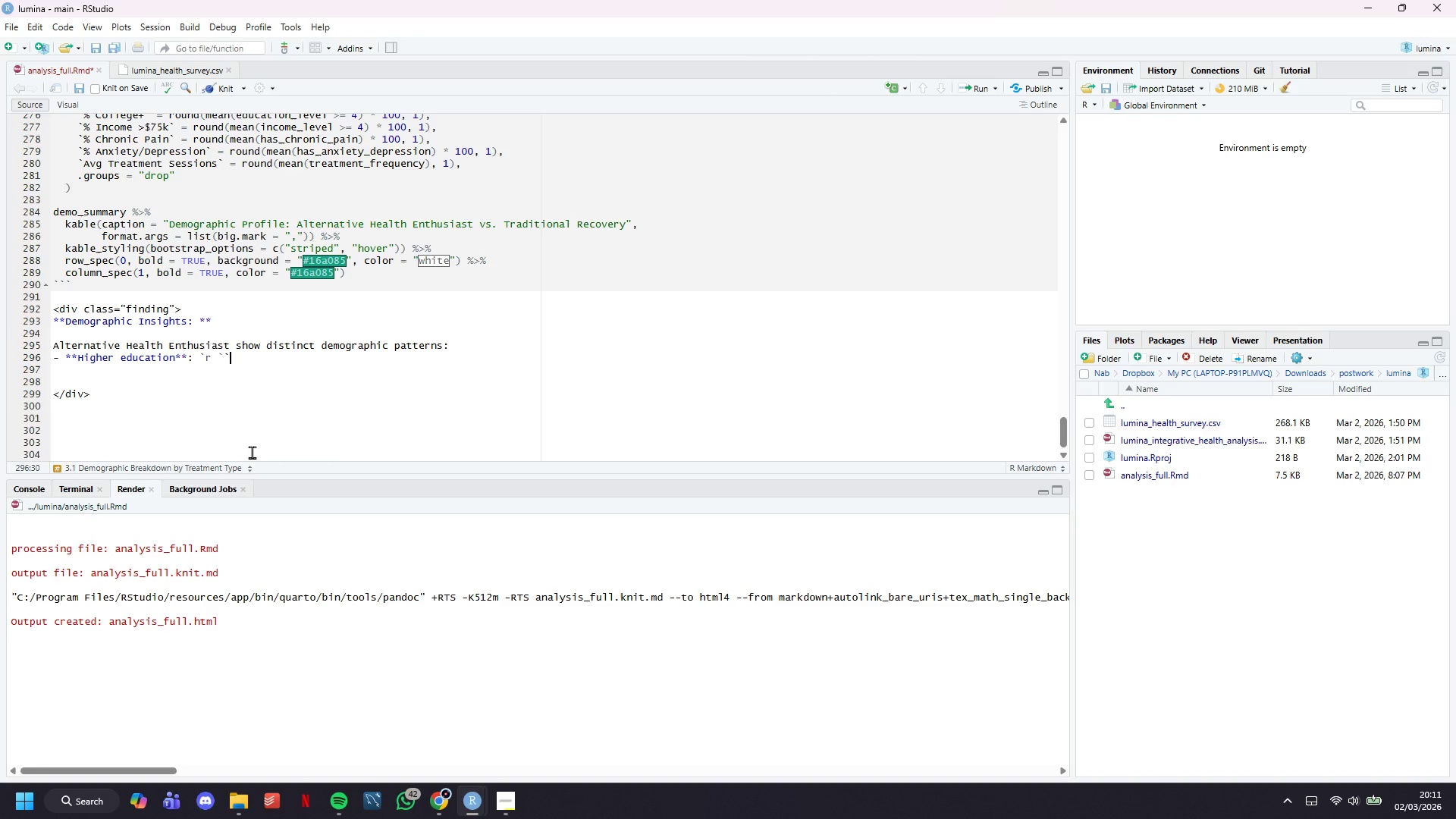 
key(ArrowRight)
 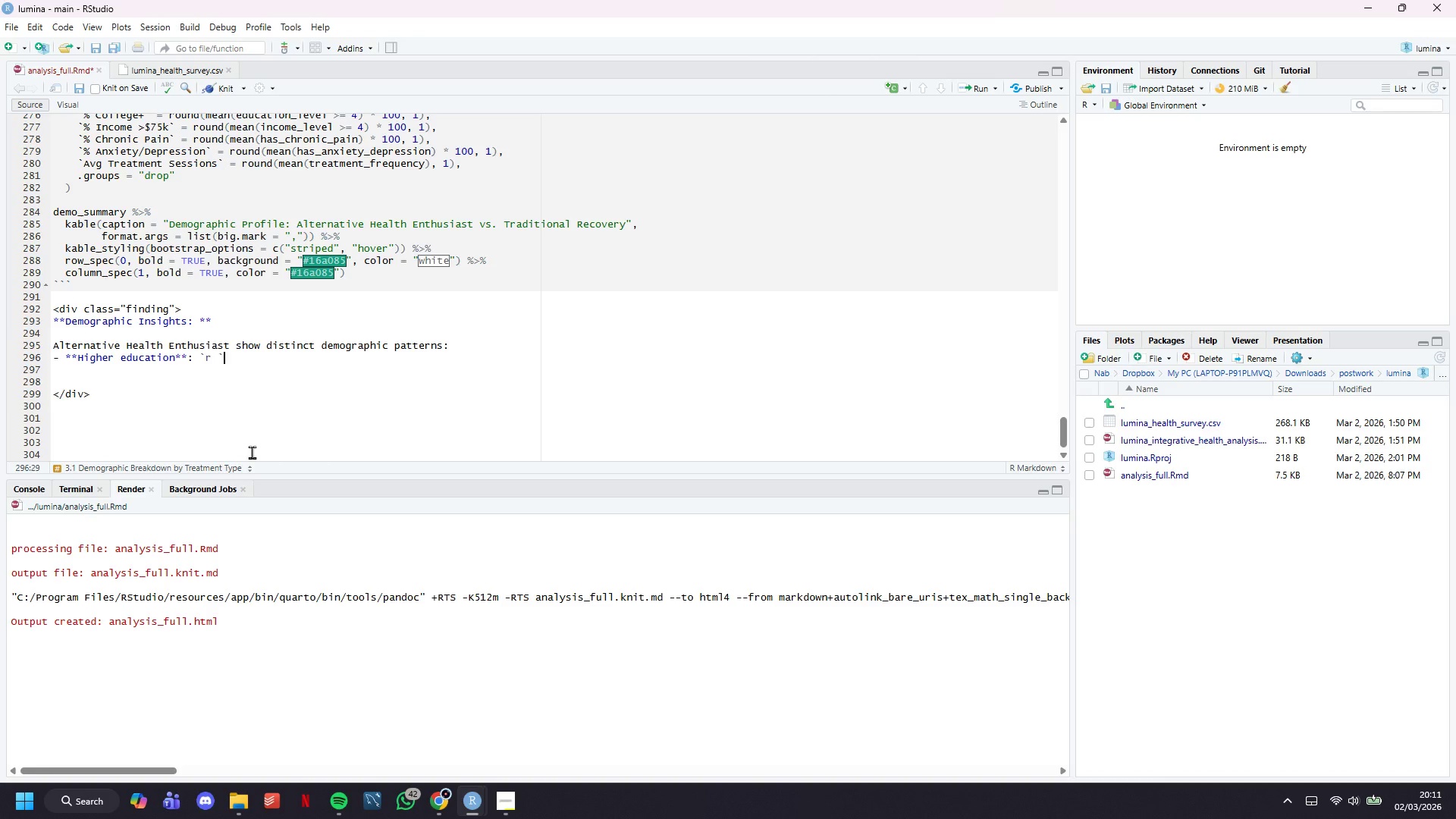 
key(Backspace)
 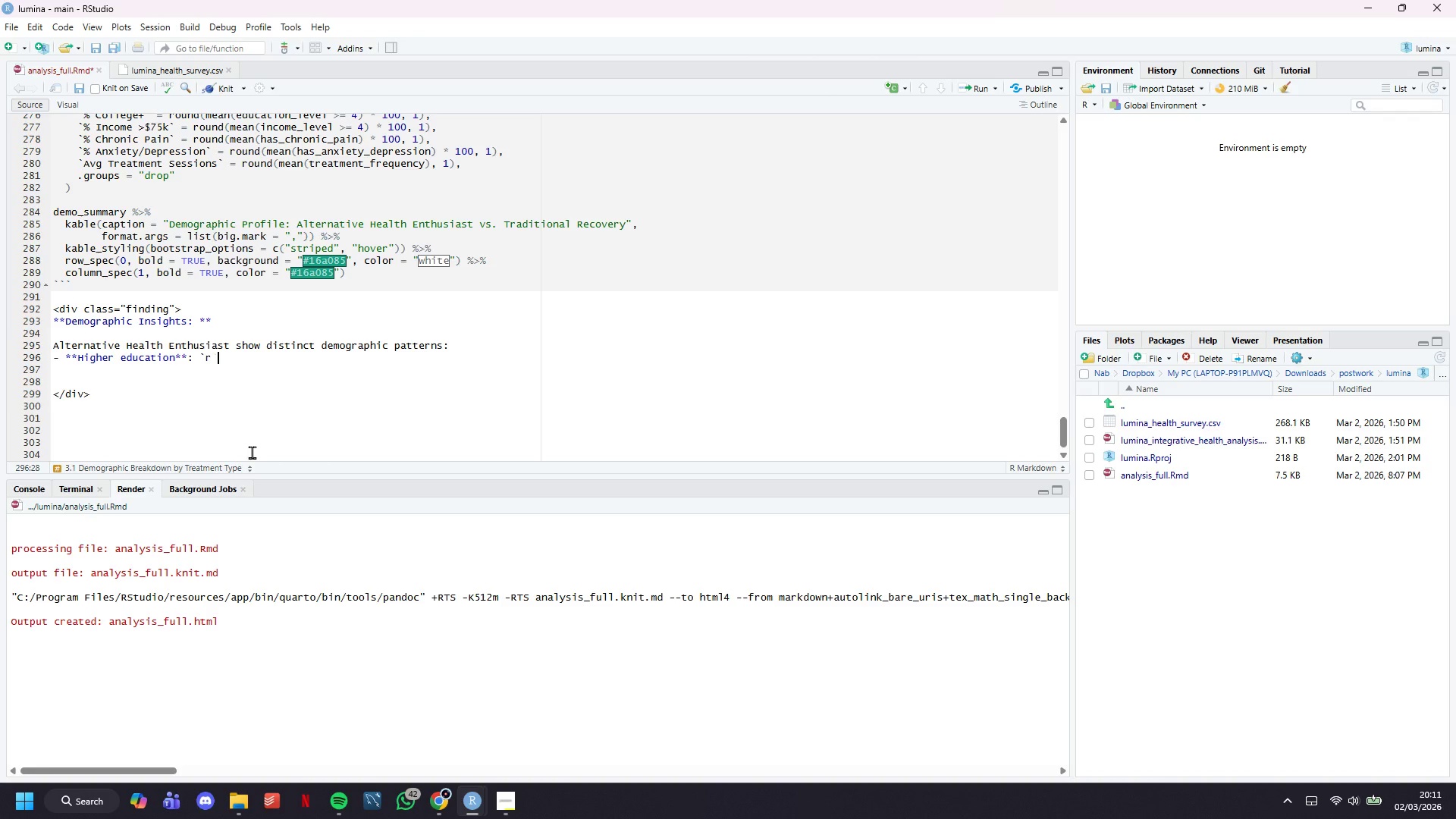 
key(Backspace)
 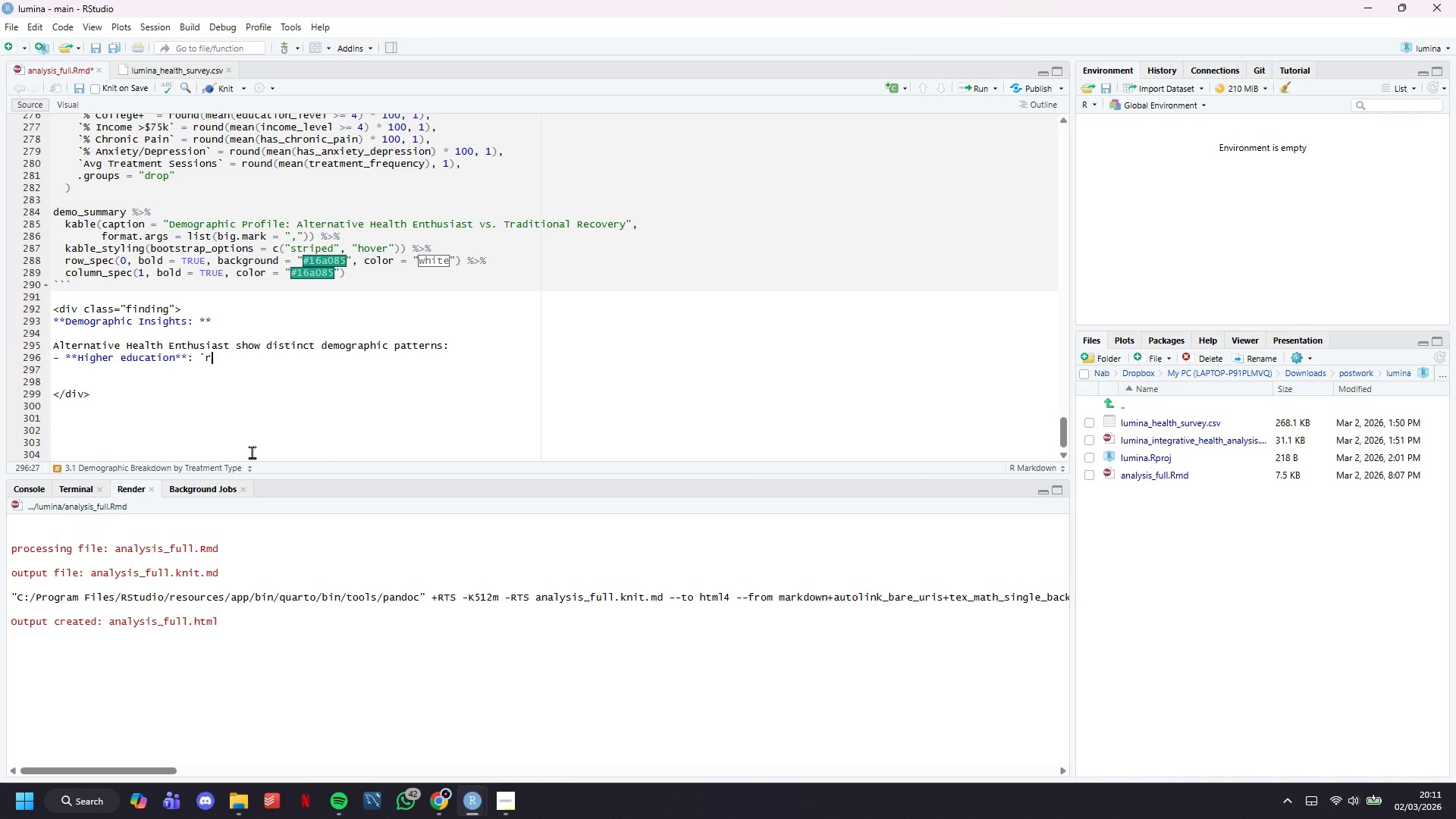 
key(Backspace)
 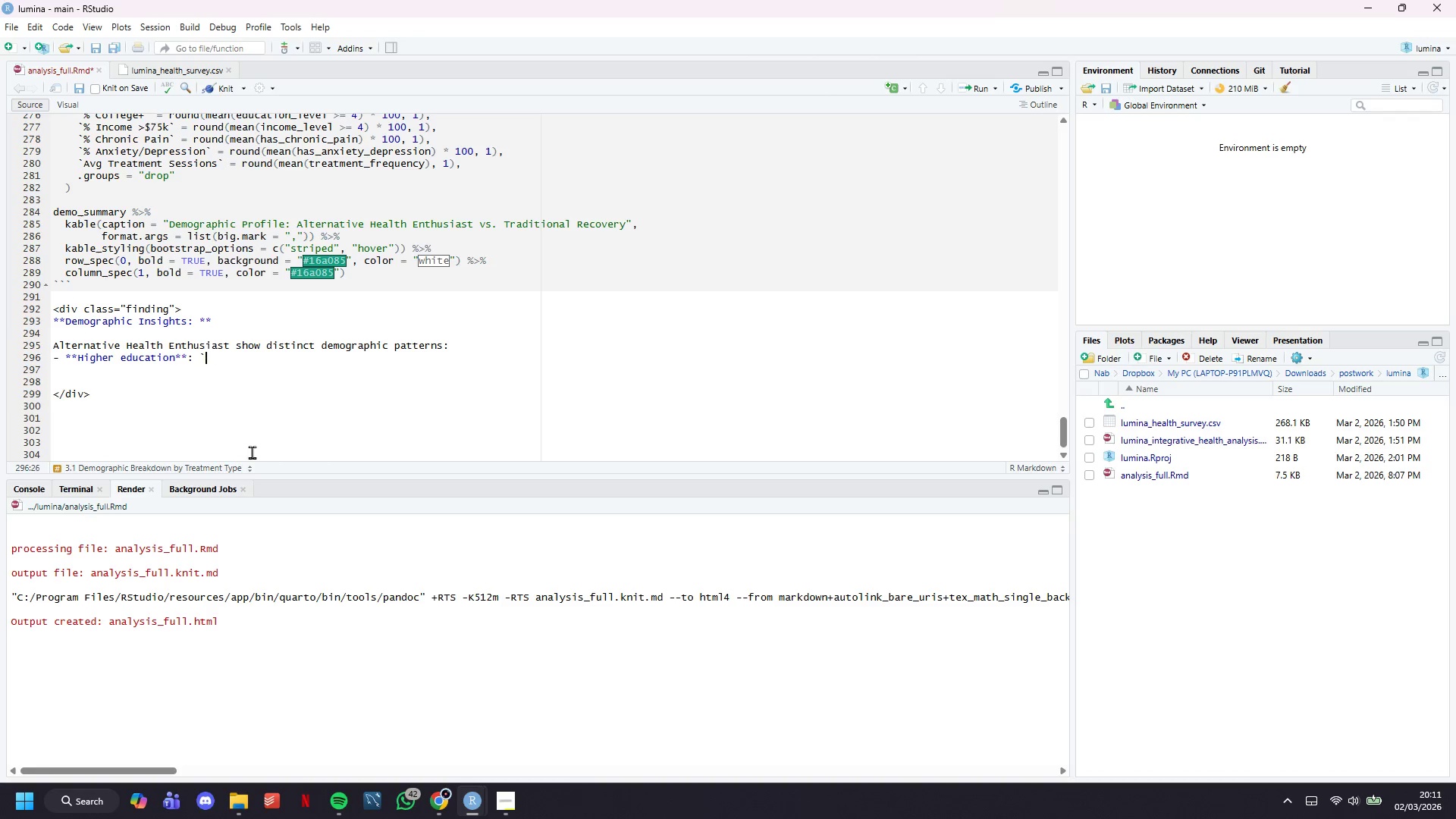 
key(Backspace)
 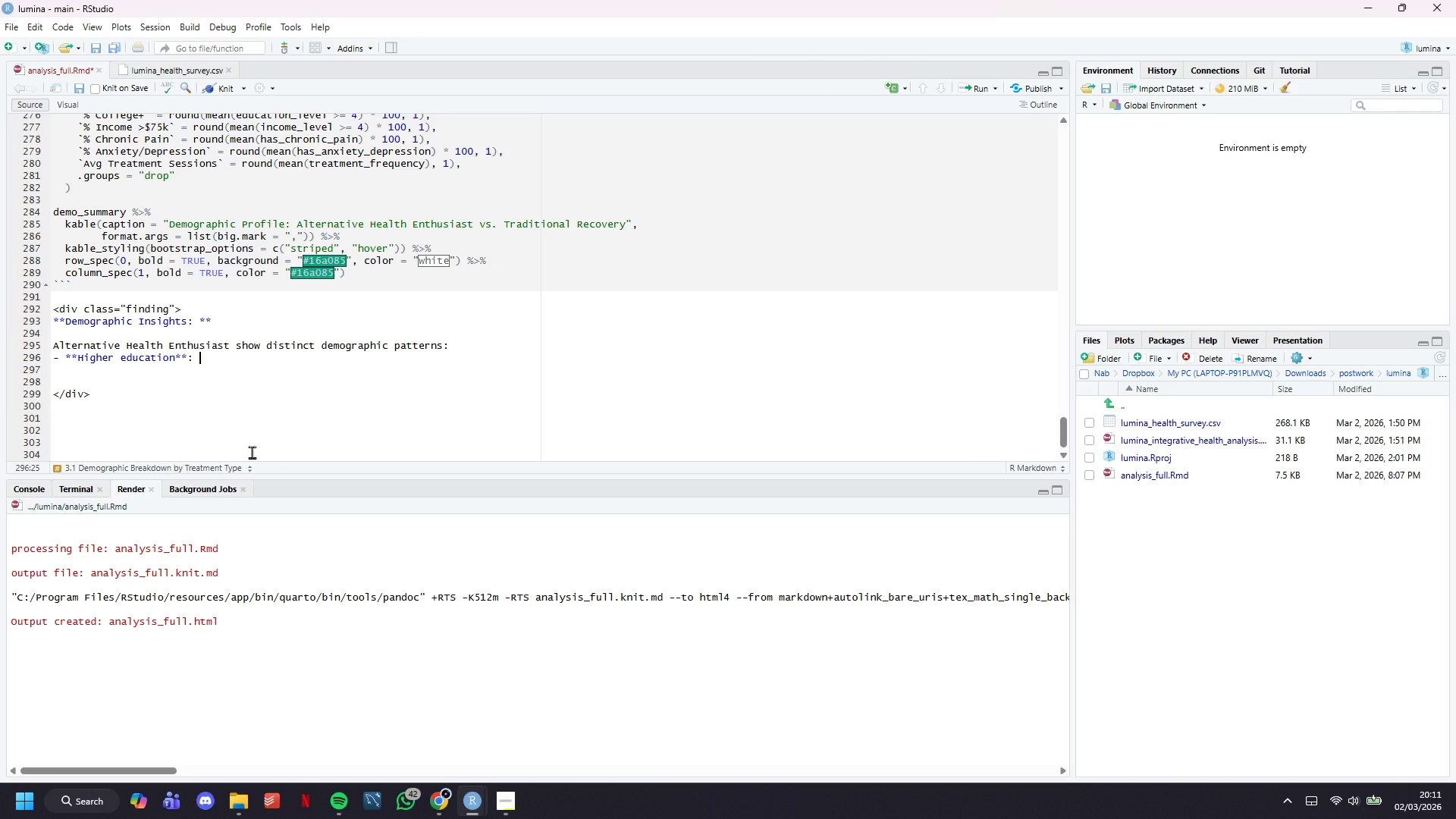 
key(Backspace)
 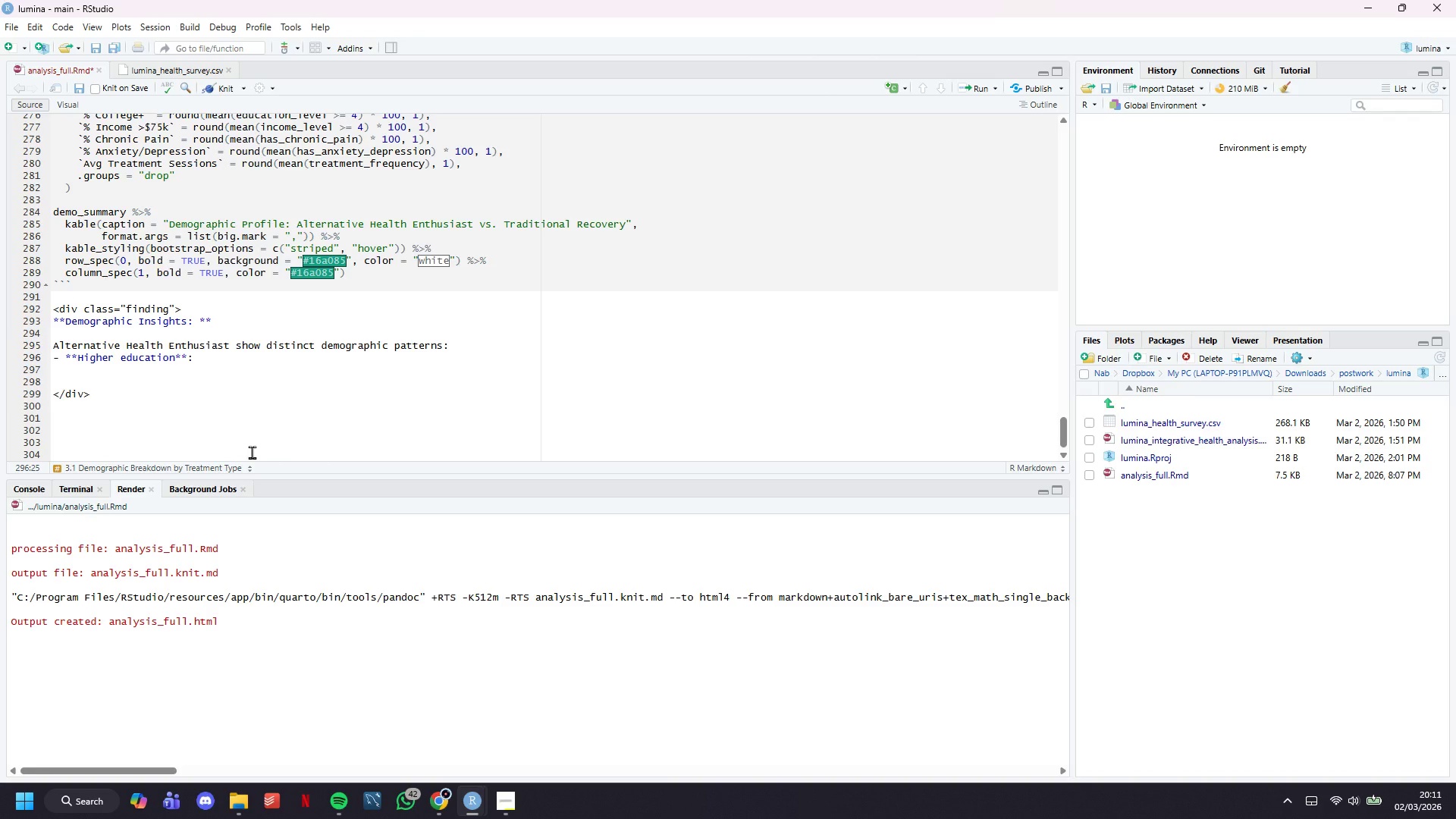 
key(Backquote)
 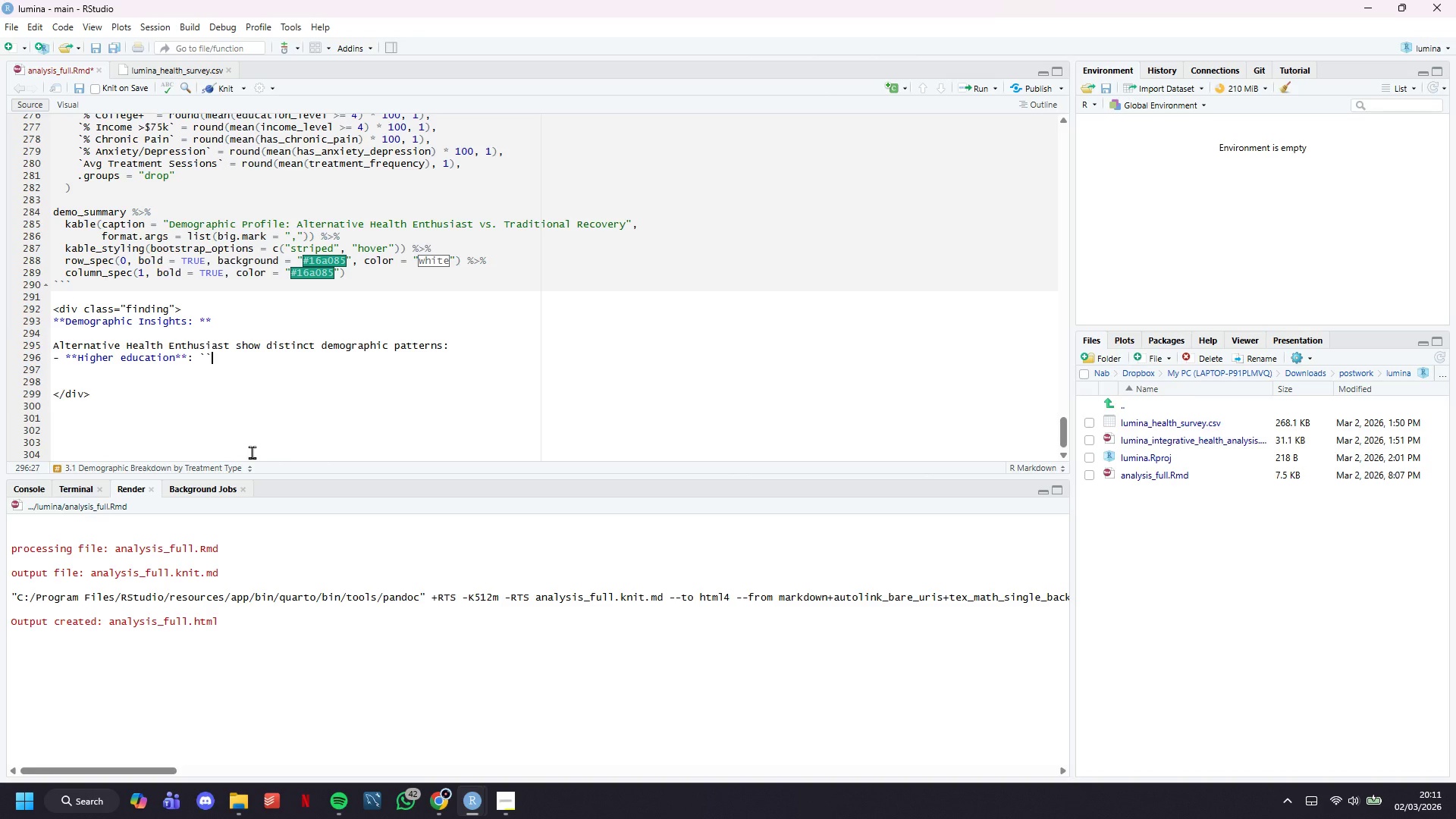 
key(Backquote)
 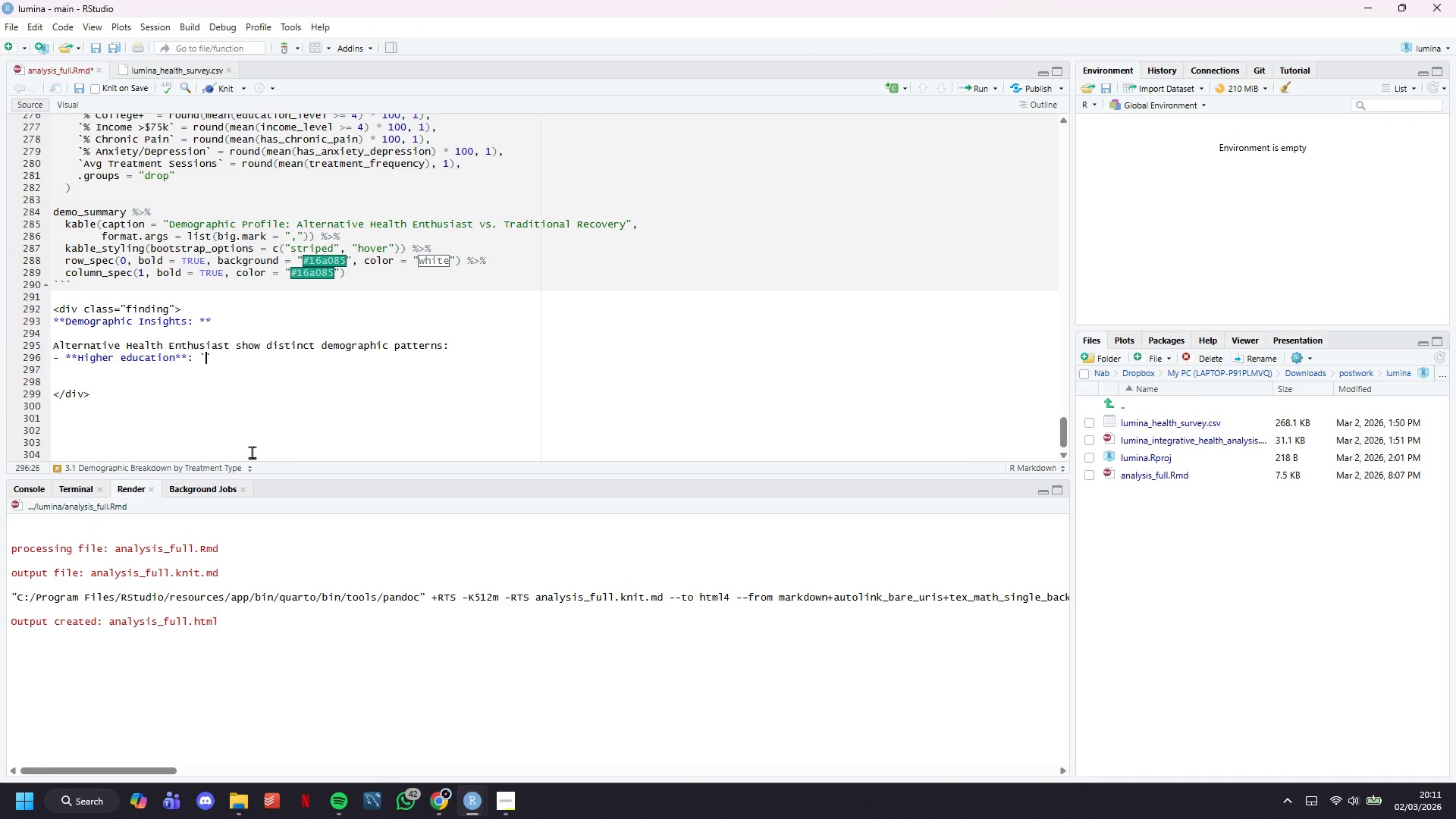 
key(ArrowLeft)
 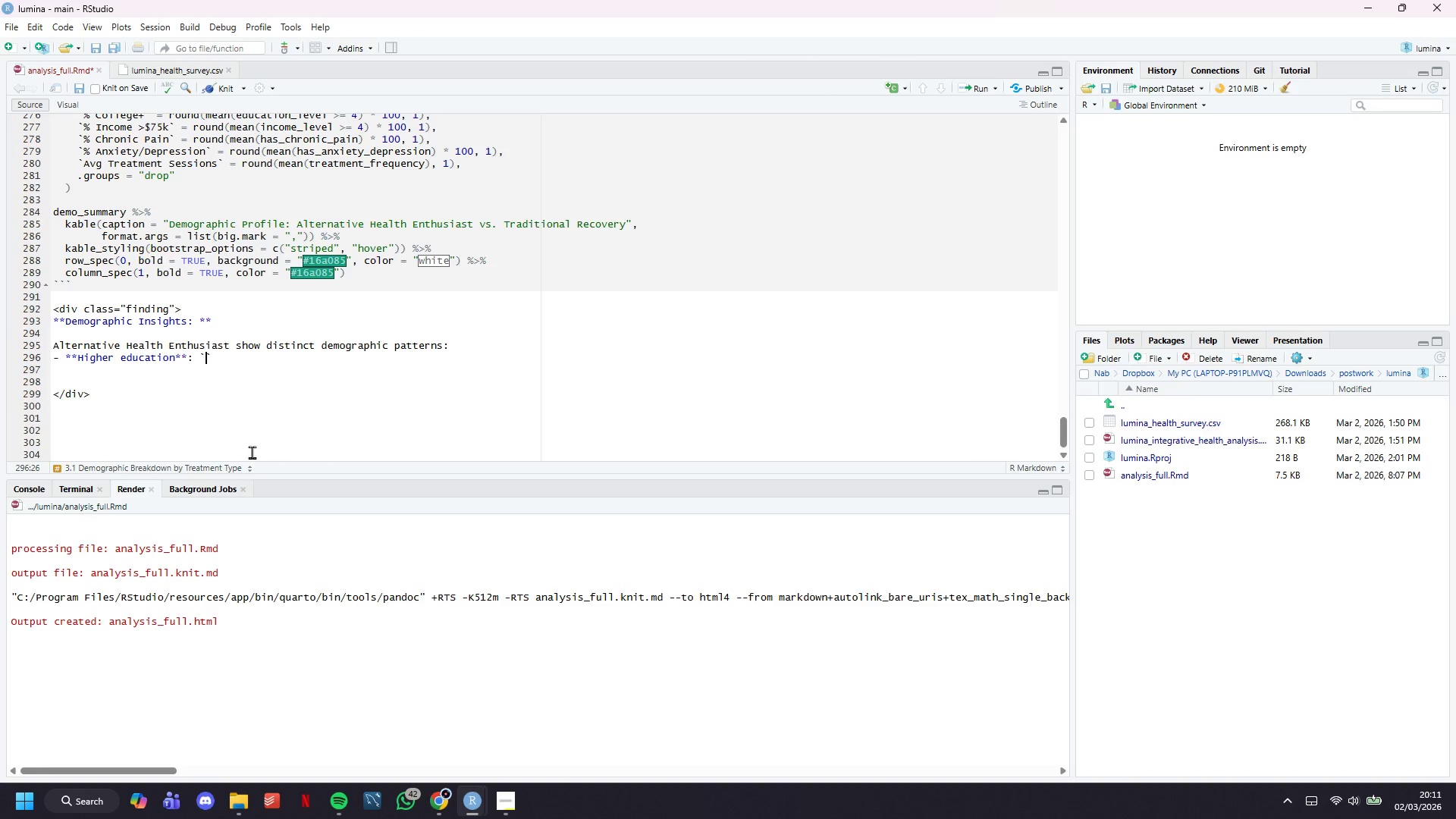 
key(R)
 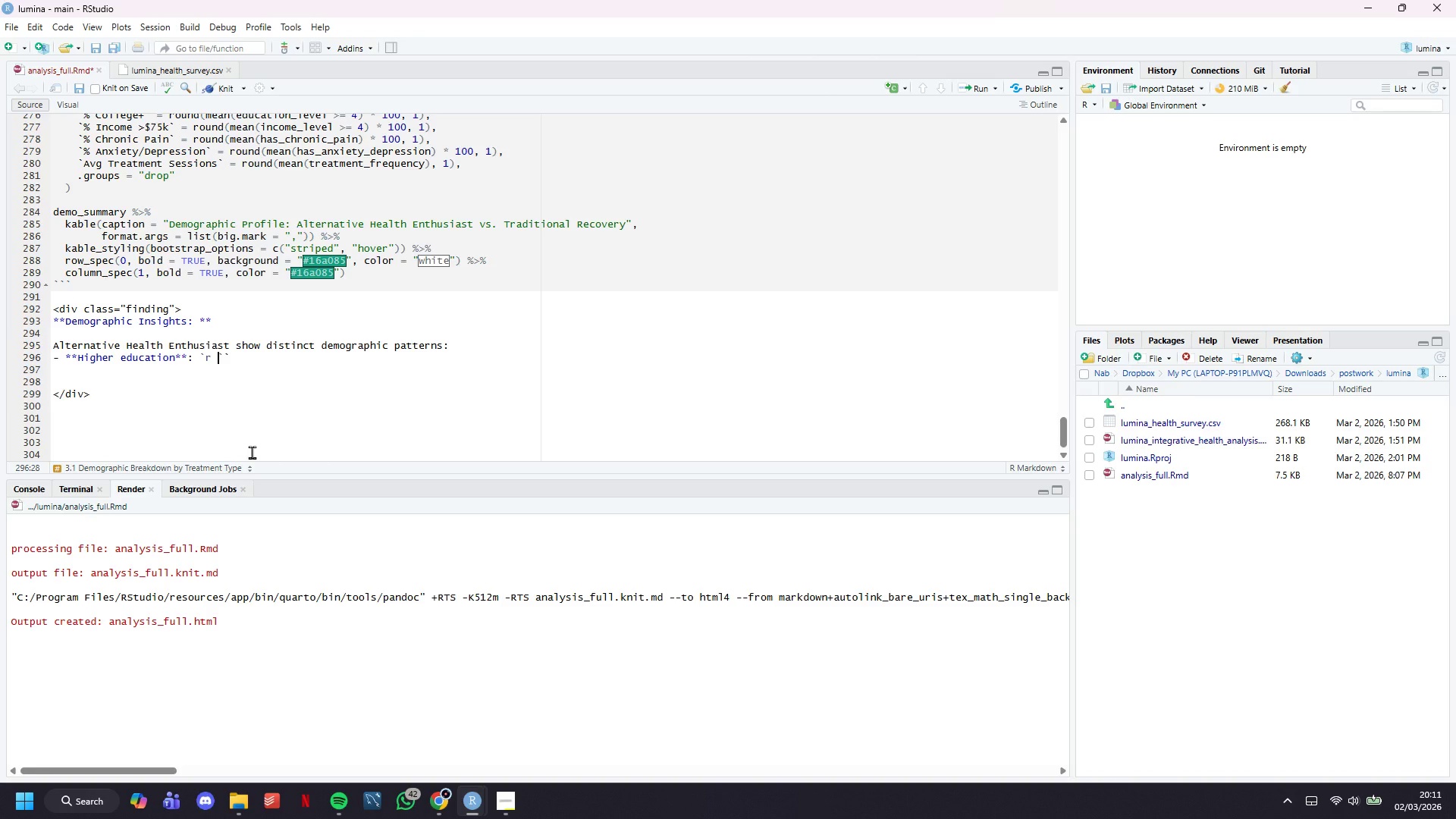 
key(Space)
 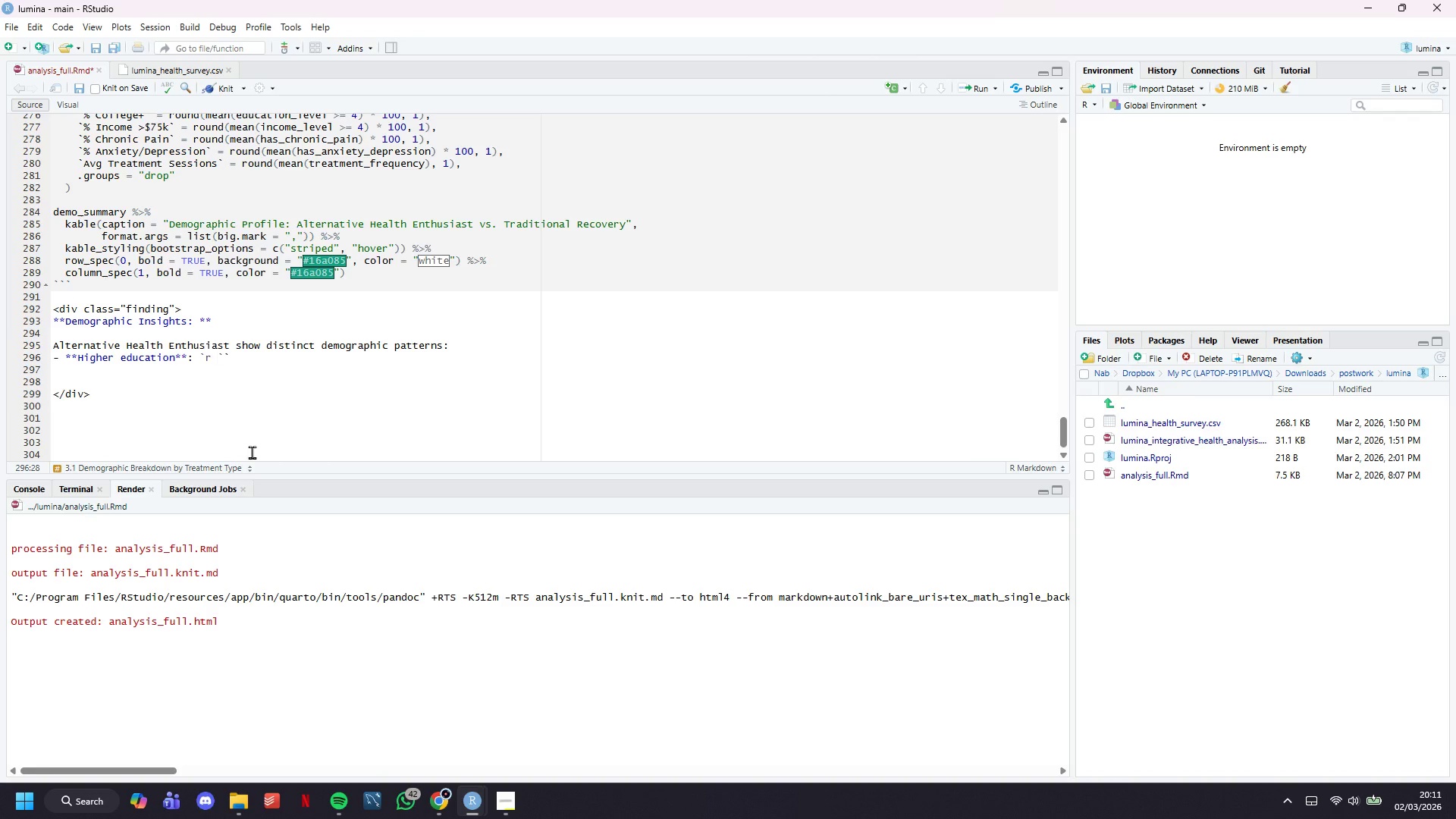 
key(ArrowRight)
 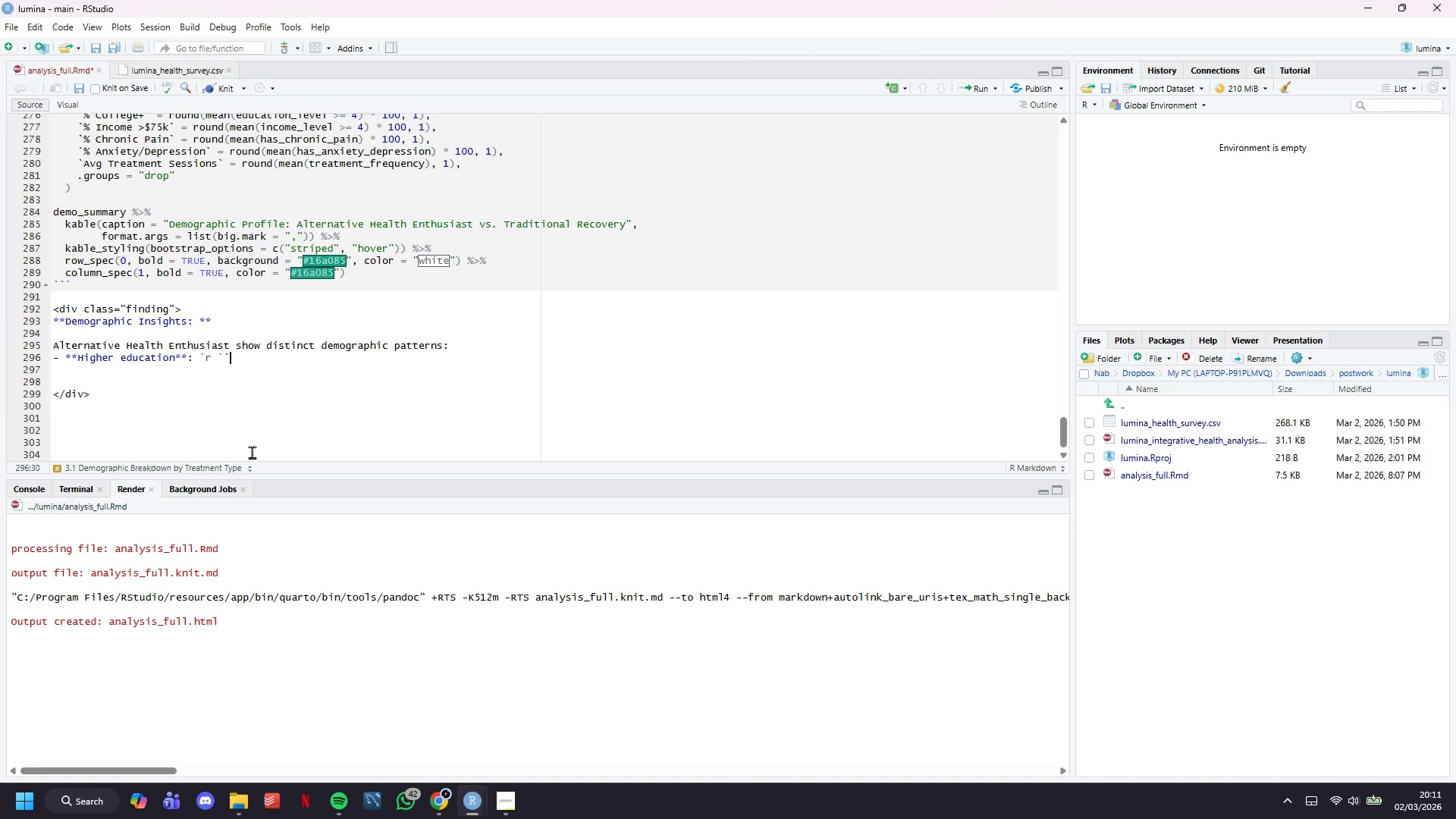 
key(ArrowRight)
 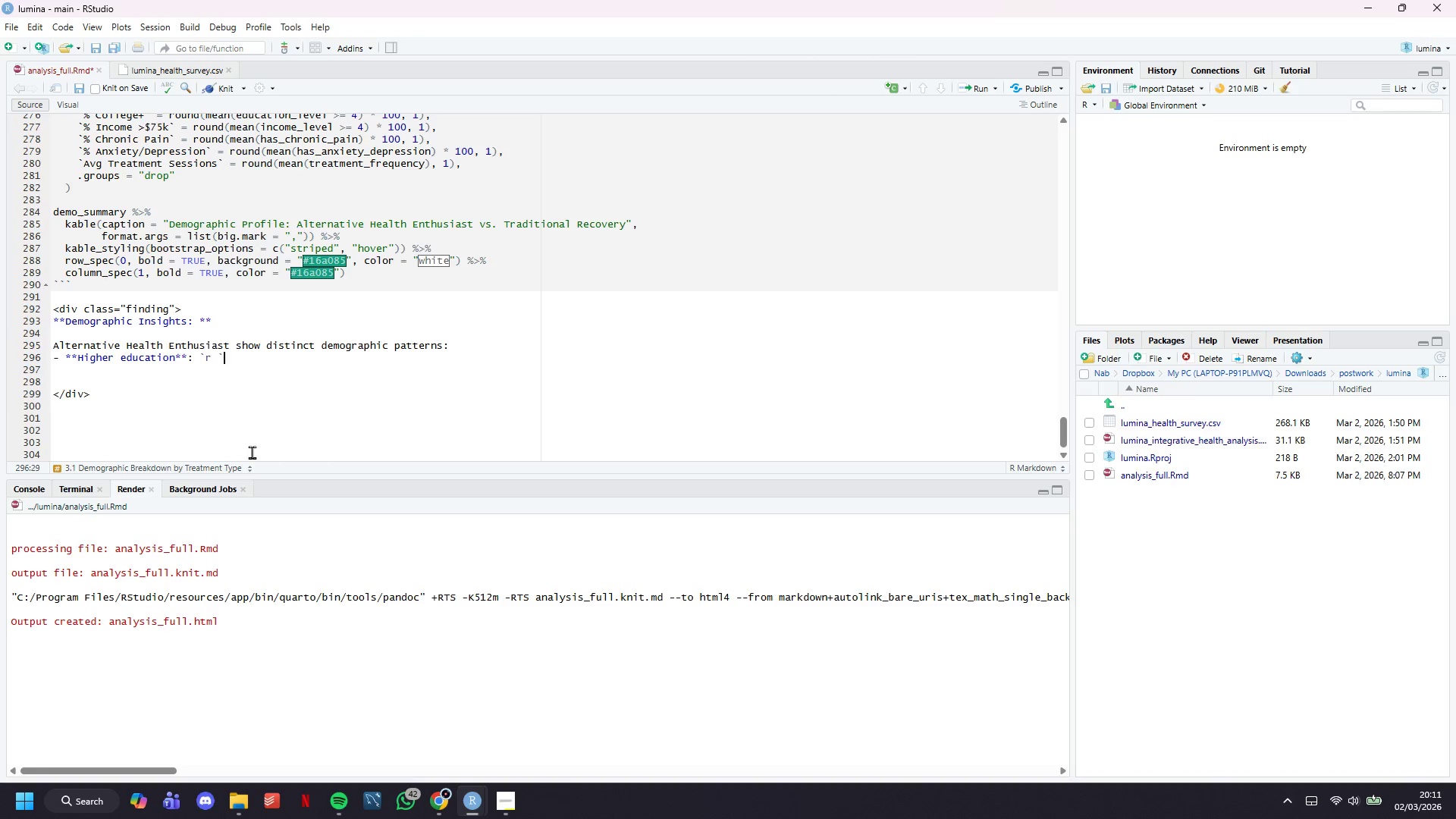 
key(Backspace)
 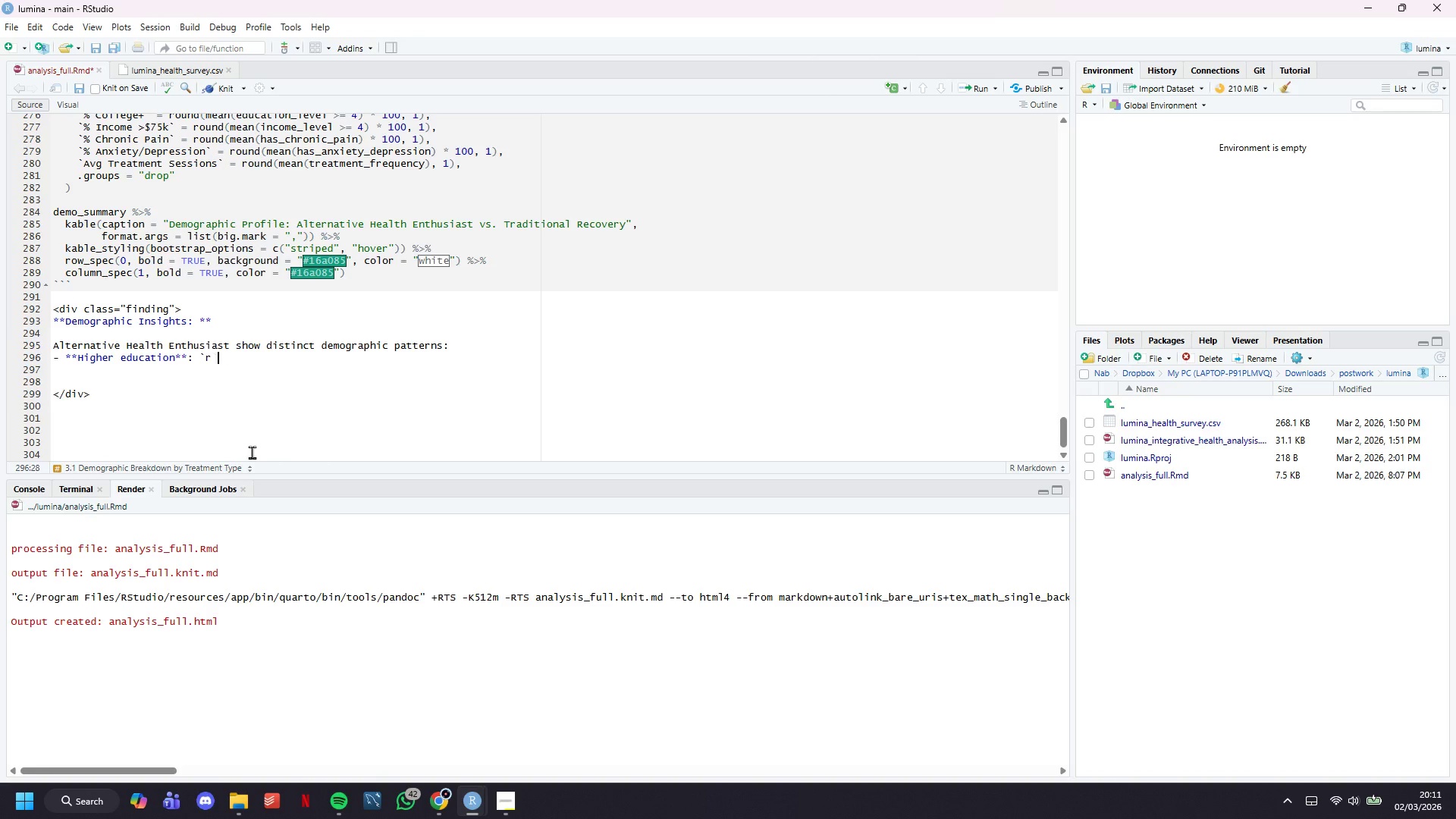 
key(Backspace)
 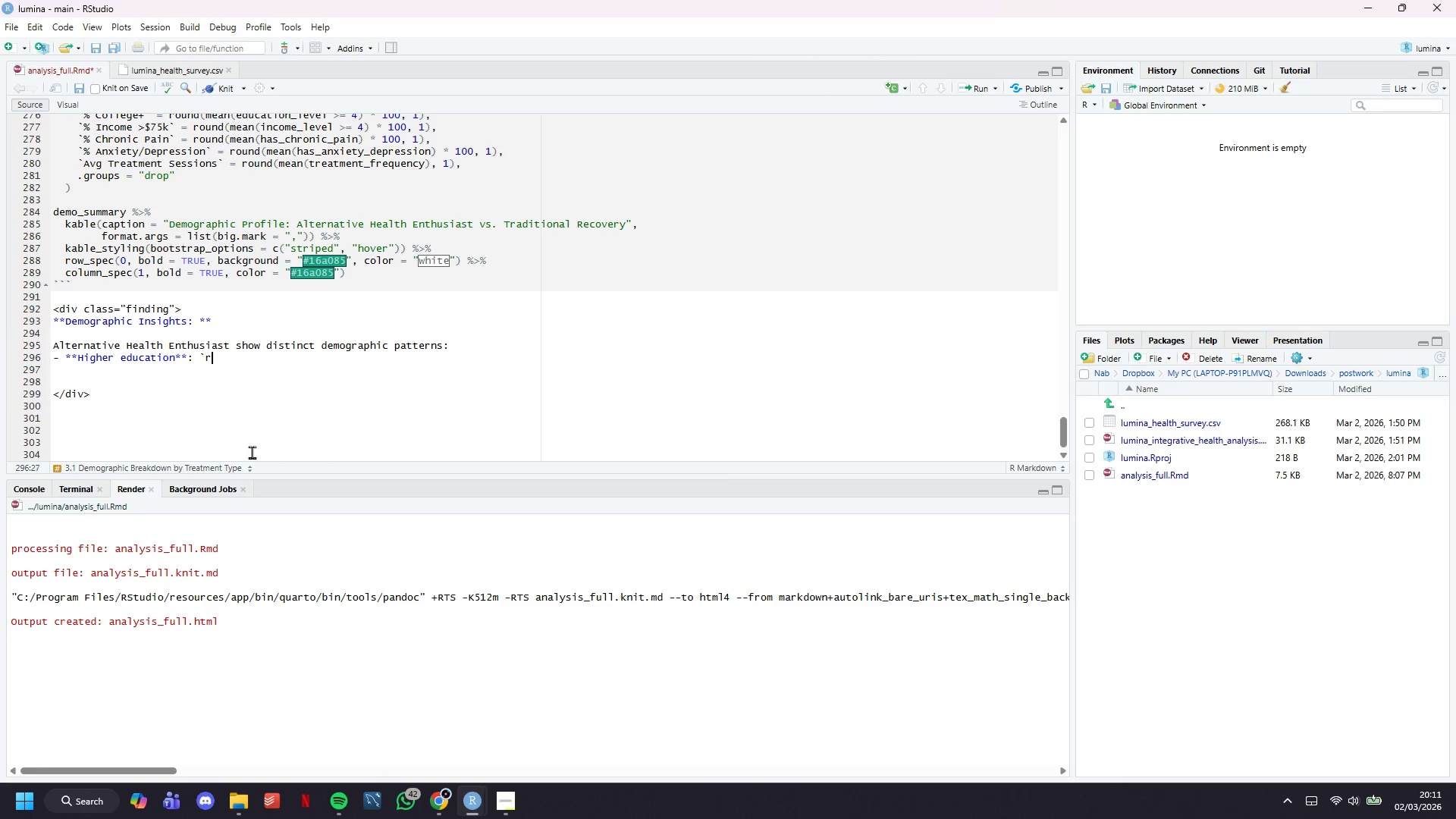 
key(Backspace)
 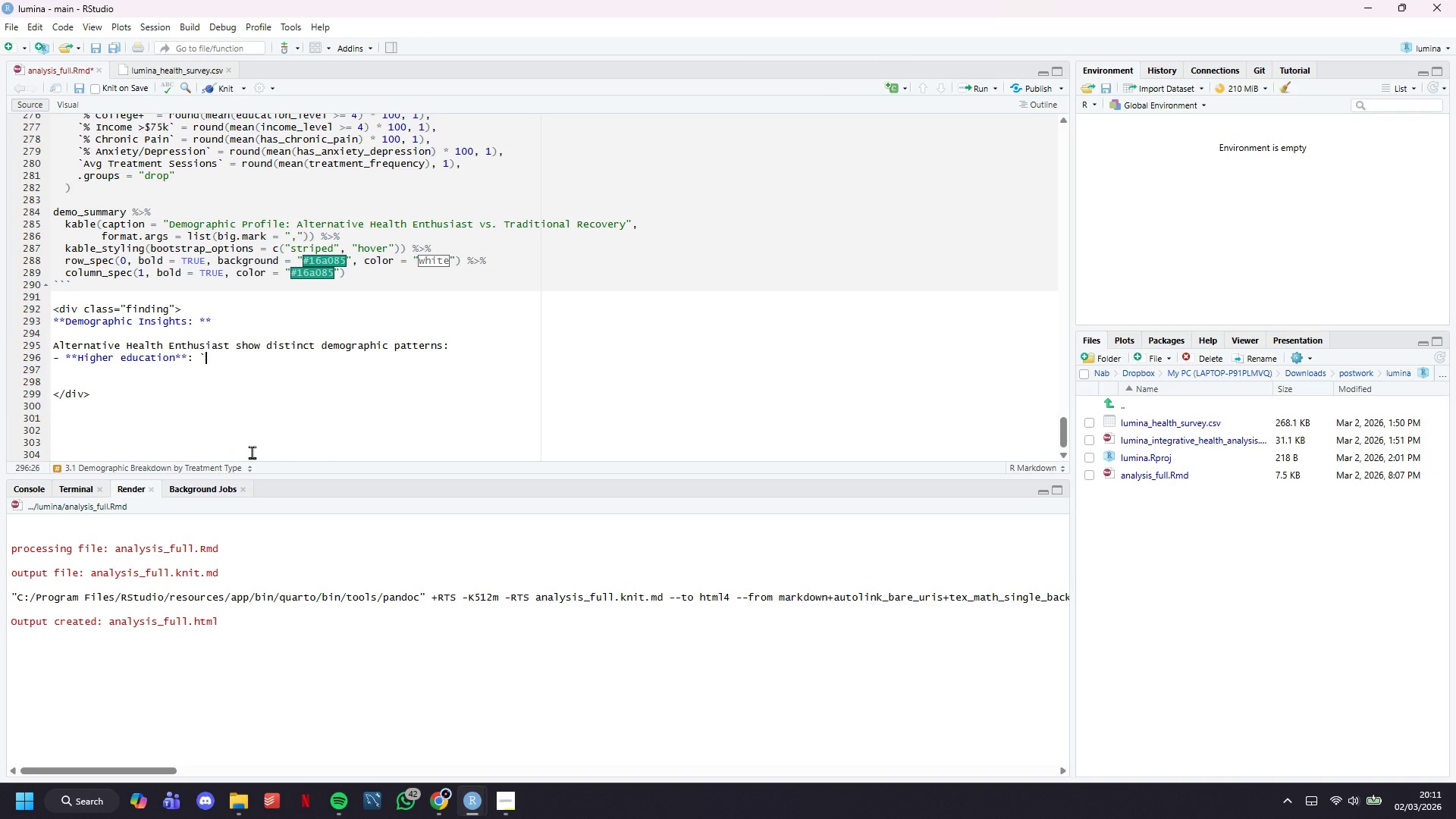 
key(Backspace)
 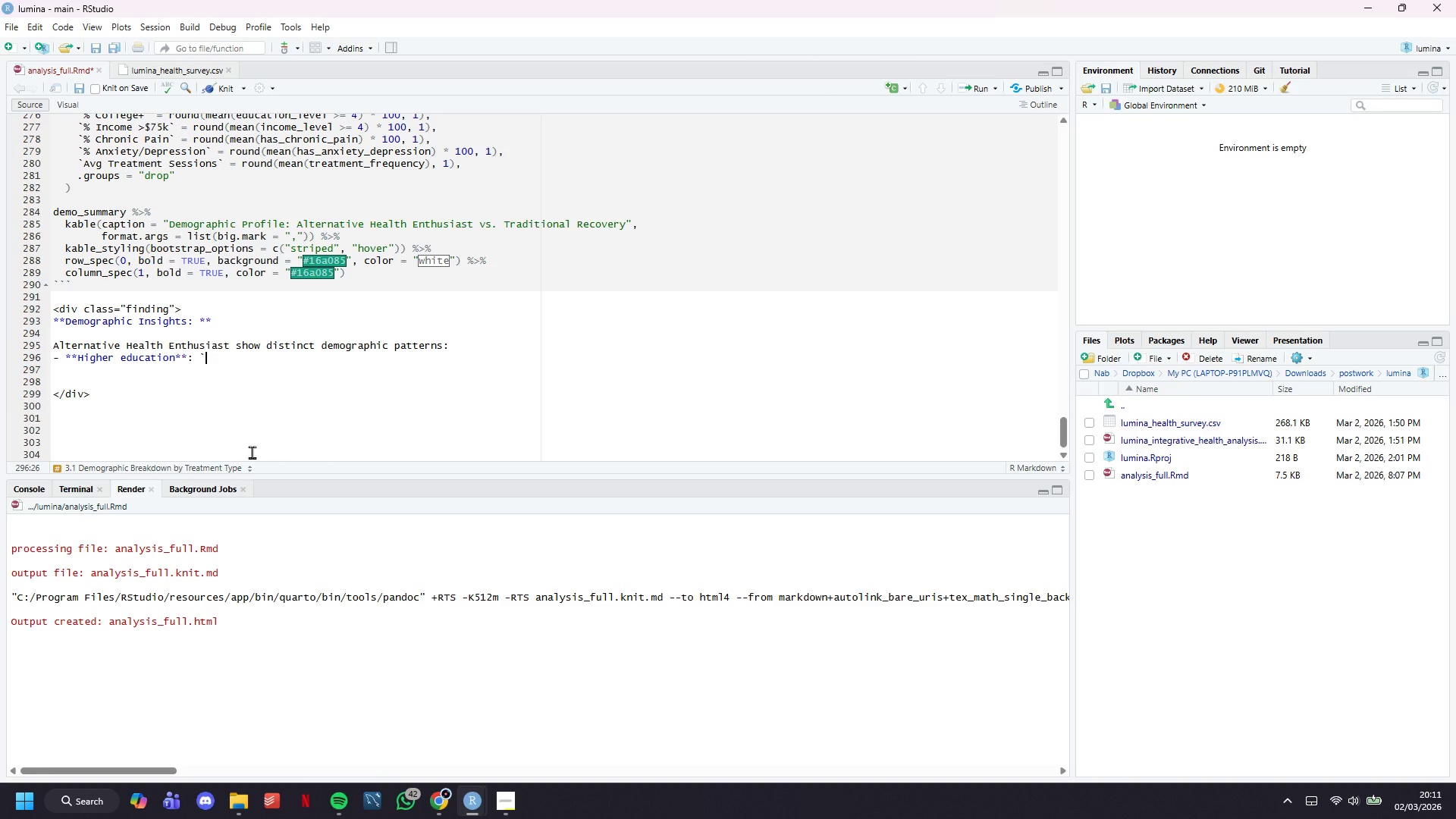 
key(Backspace)
 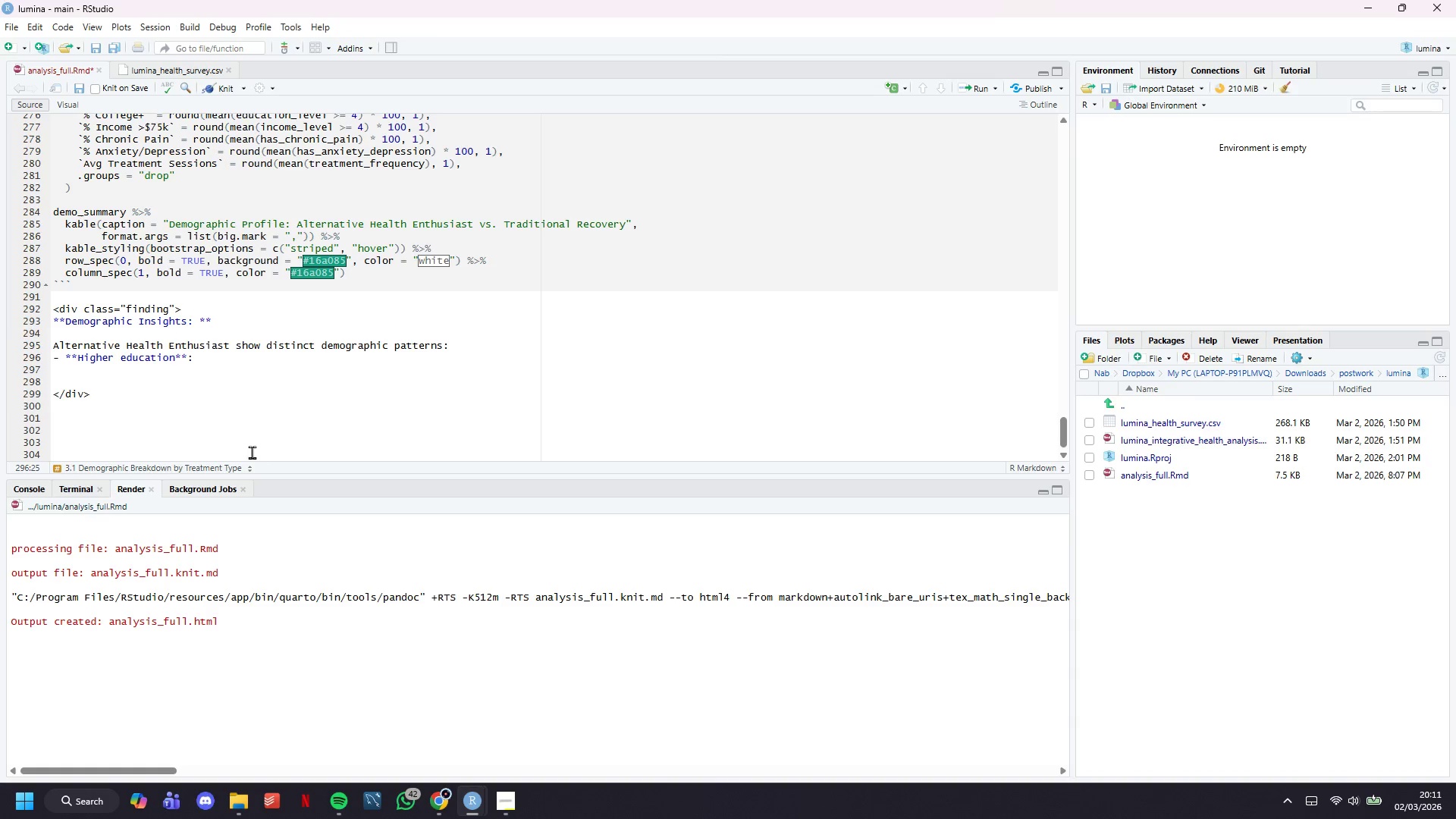 
key(Backquote)
 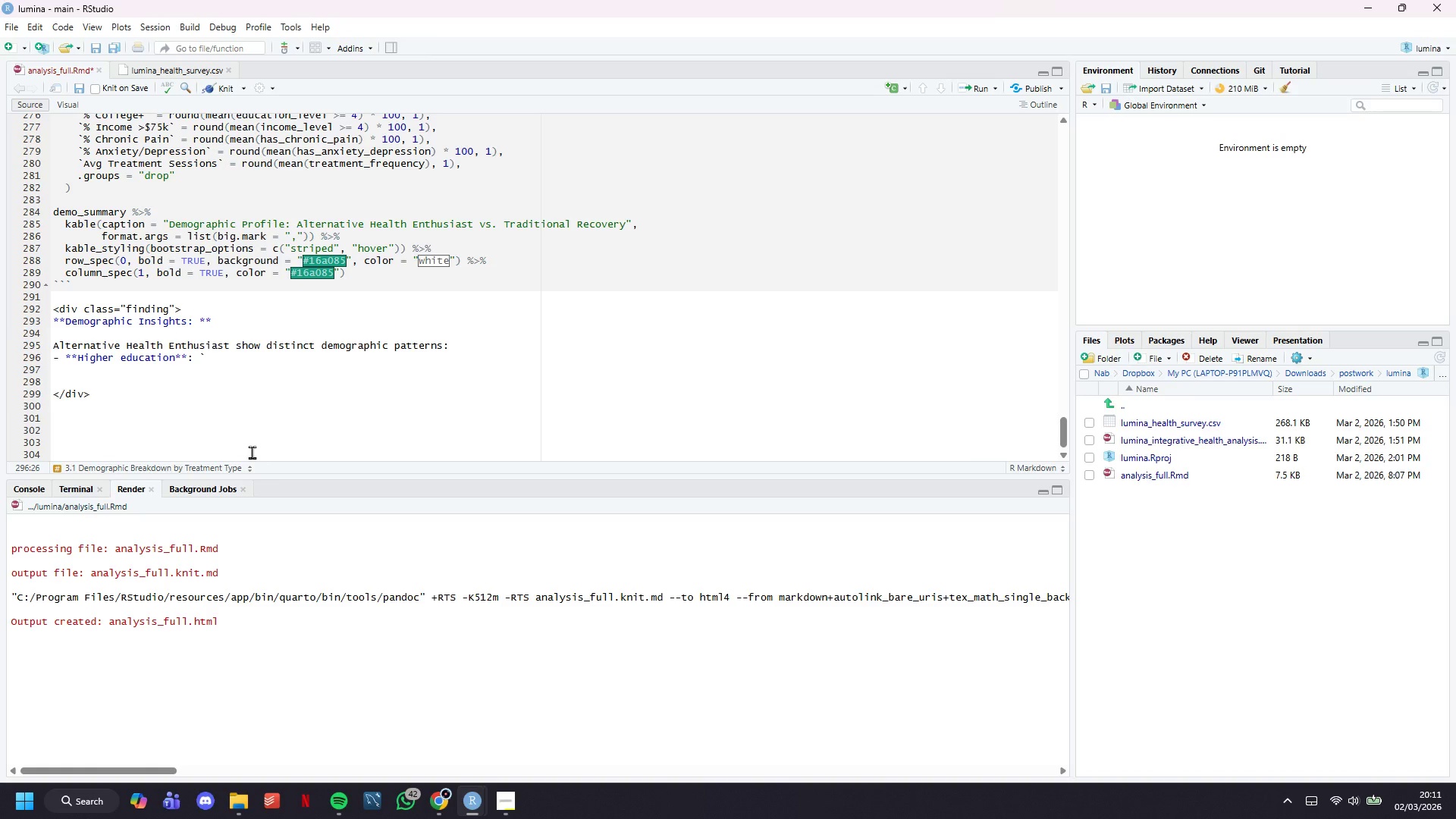 
key(Backquote)
 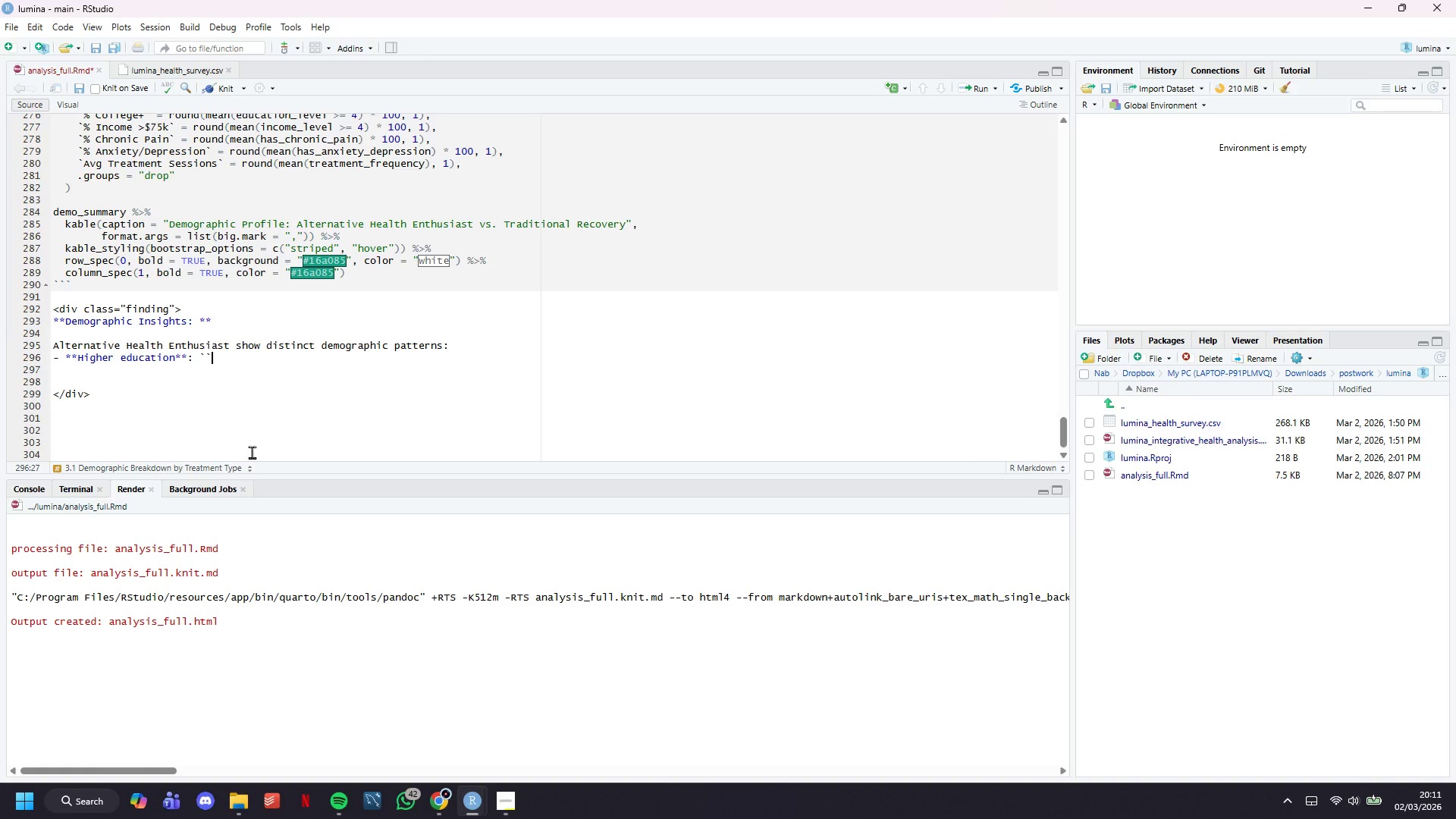 
key(ArrowLeft)
 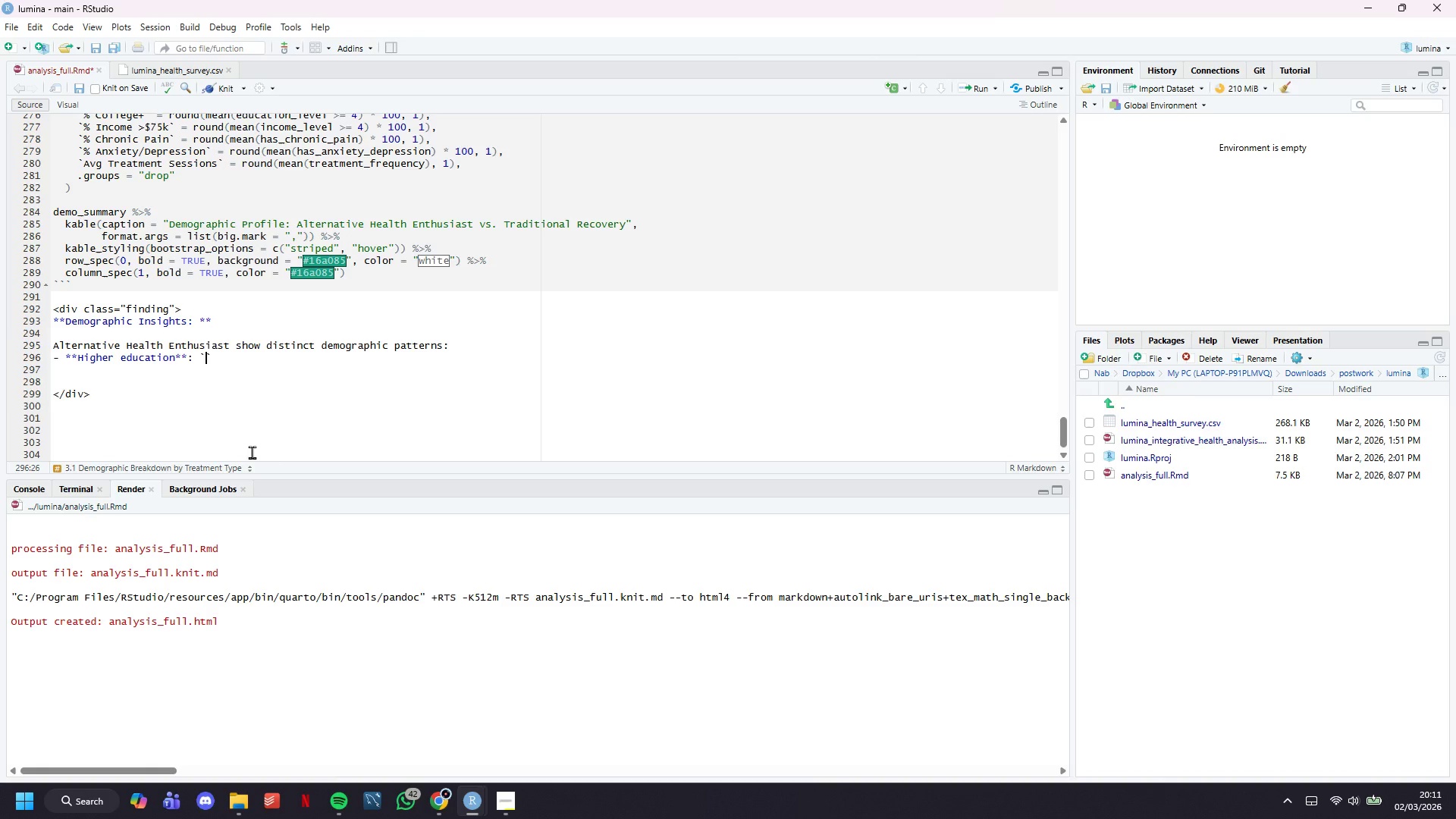 
key(R)
 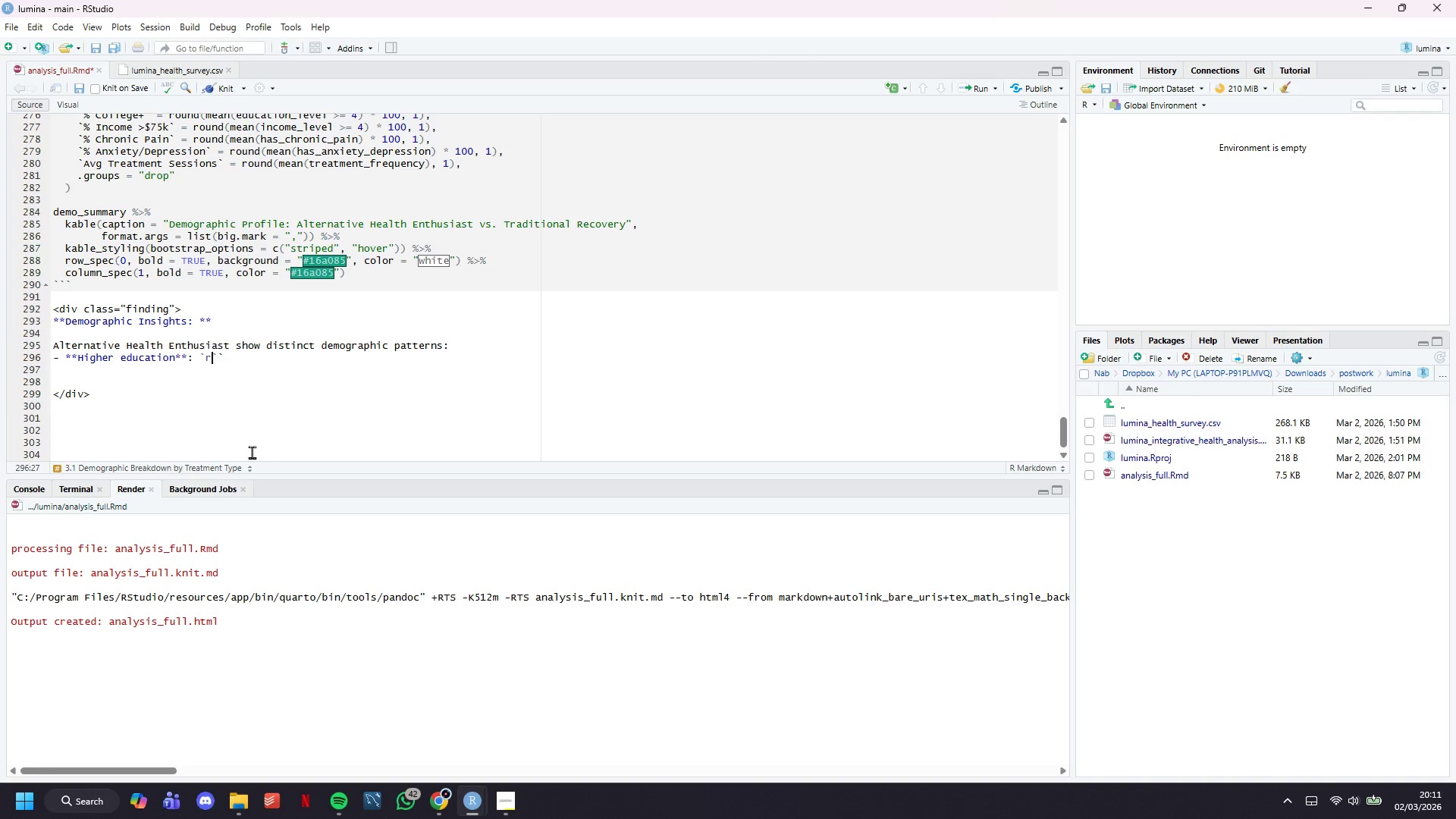 
key(ArrowRight)
 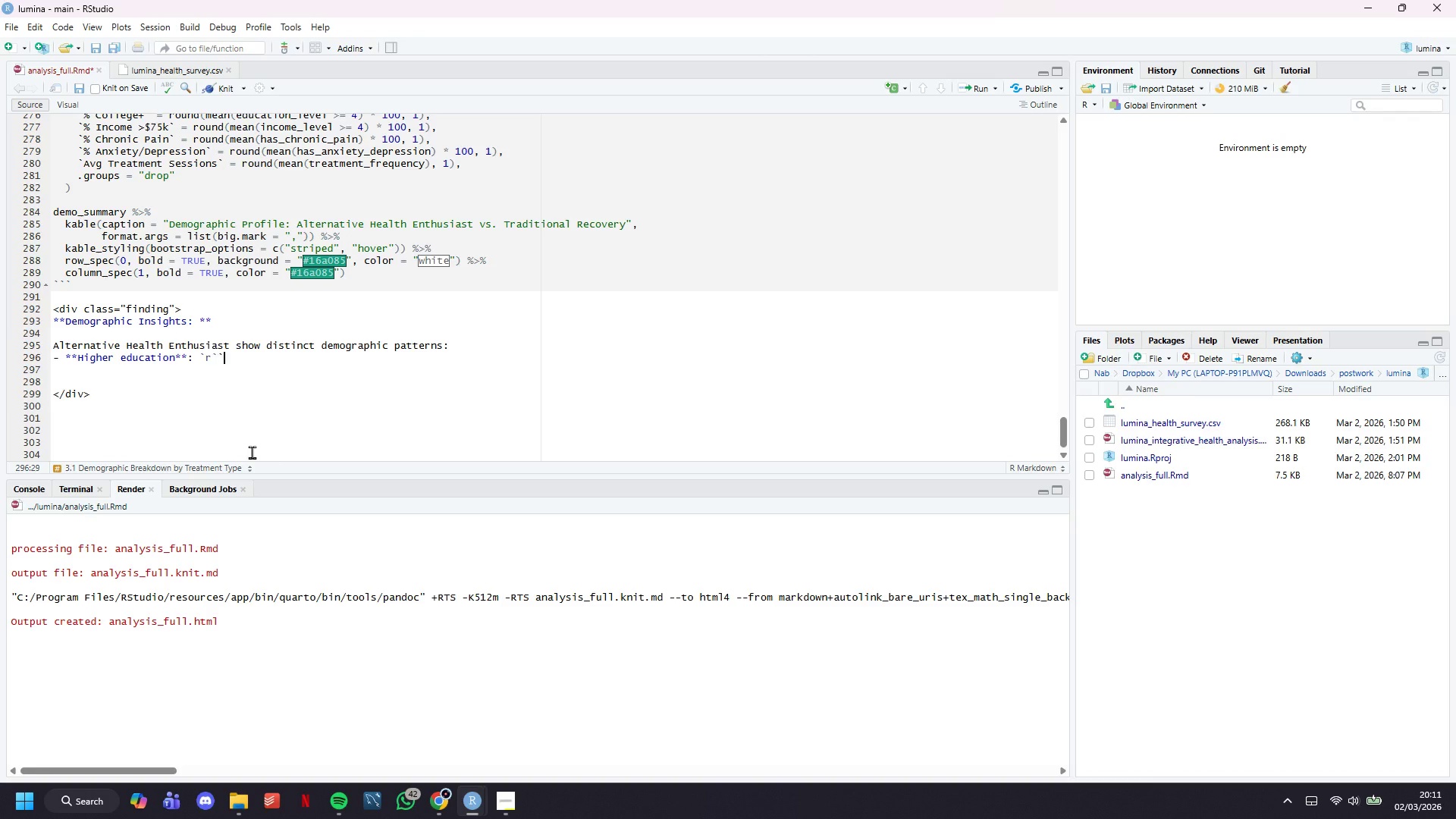 
key(ArrowRight)
 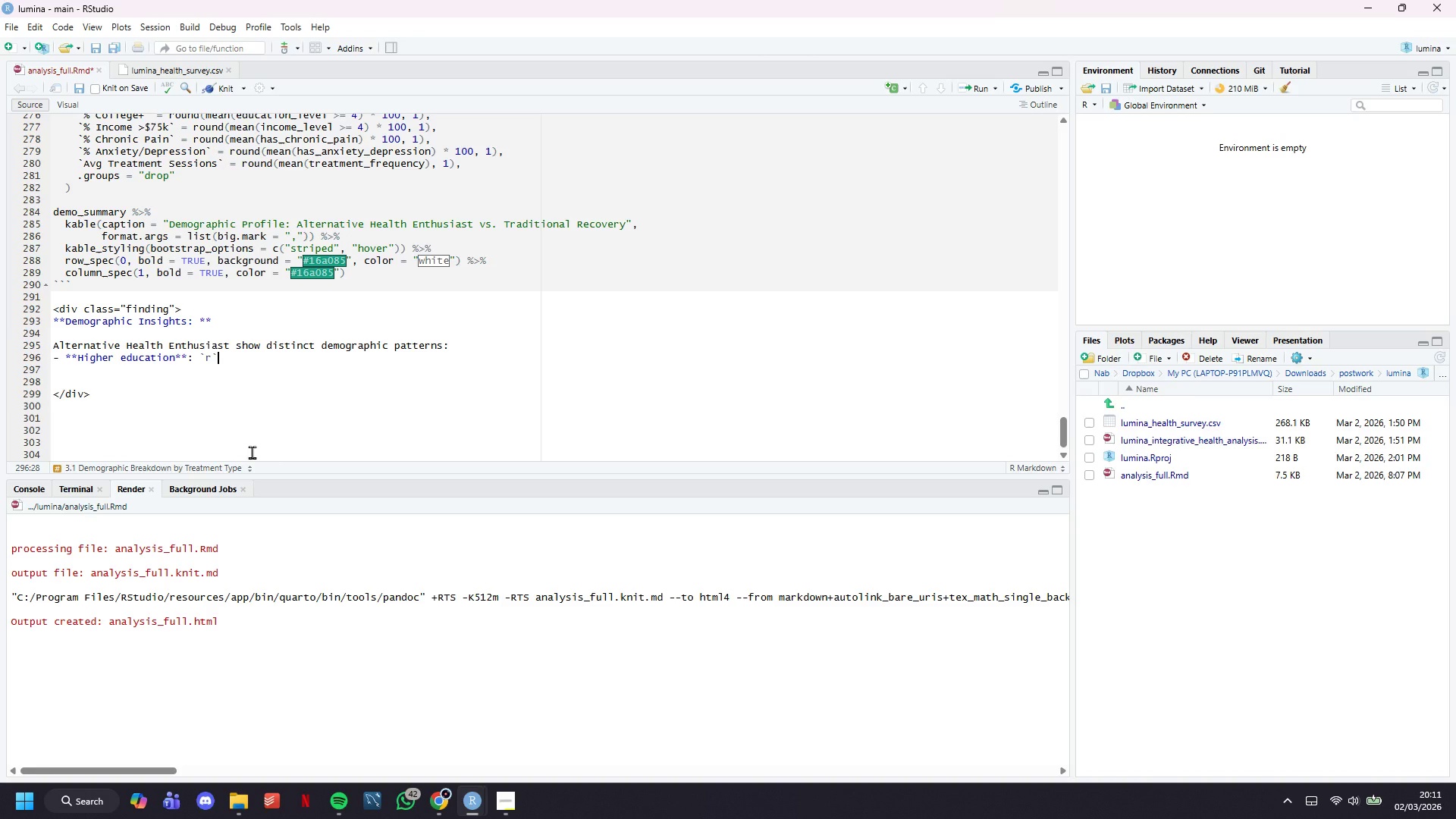 
key(Backspace)
 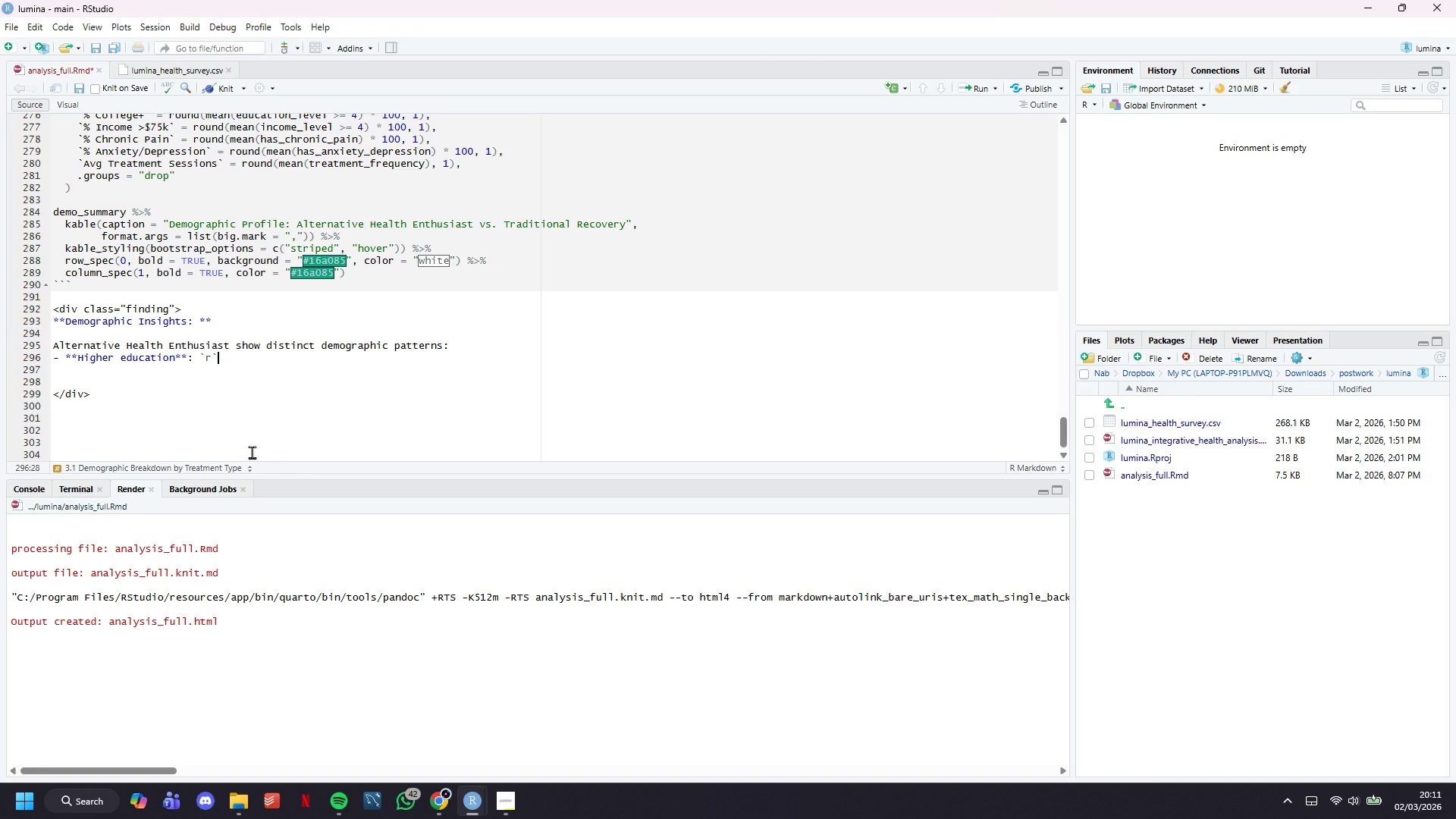 
key(Backspace)
 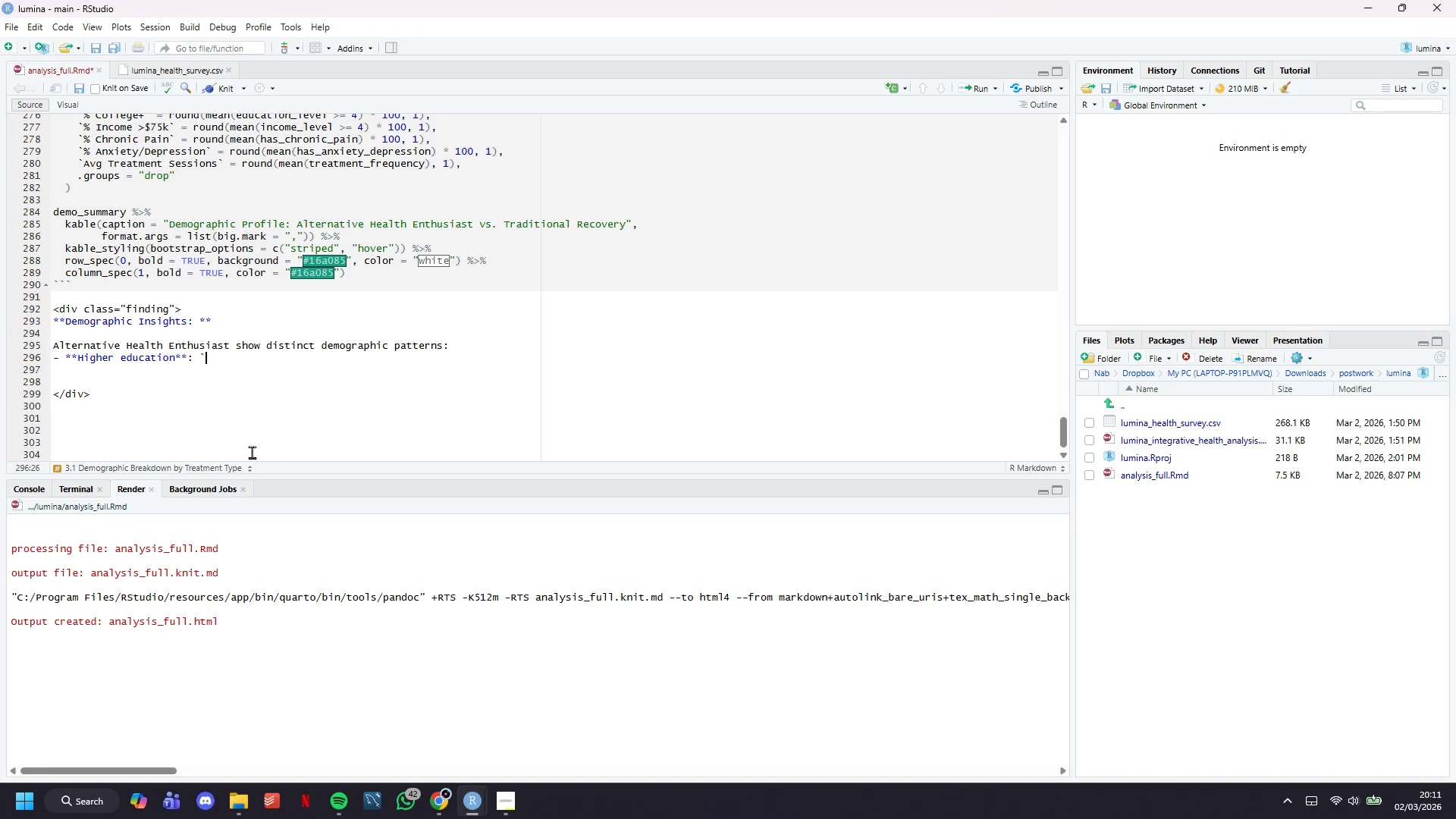 
key(Backspace)
 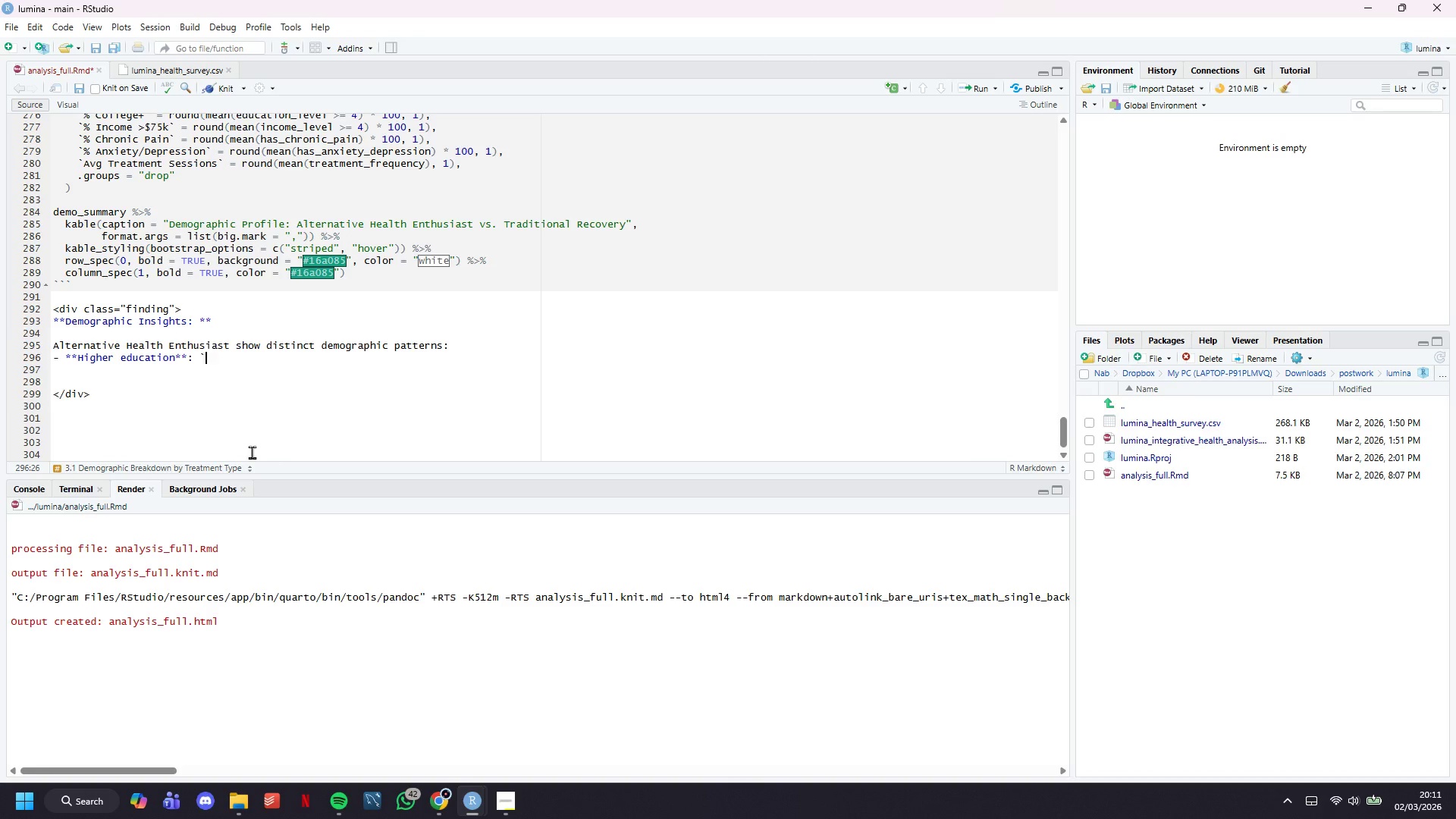 
key(Backspace)
 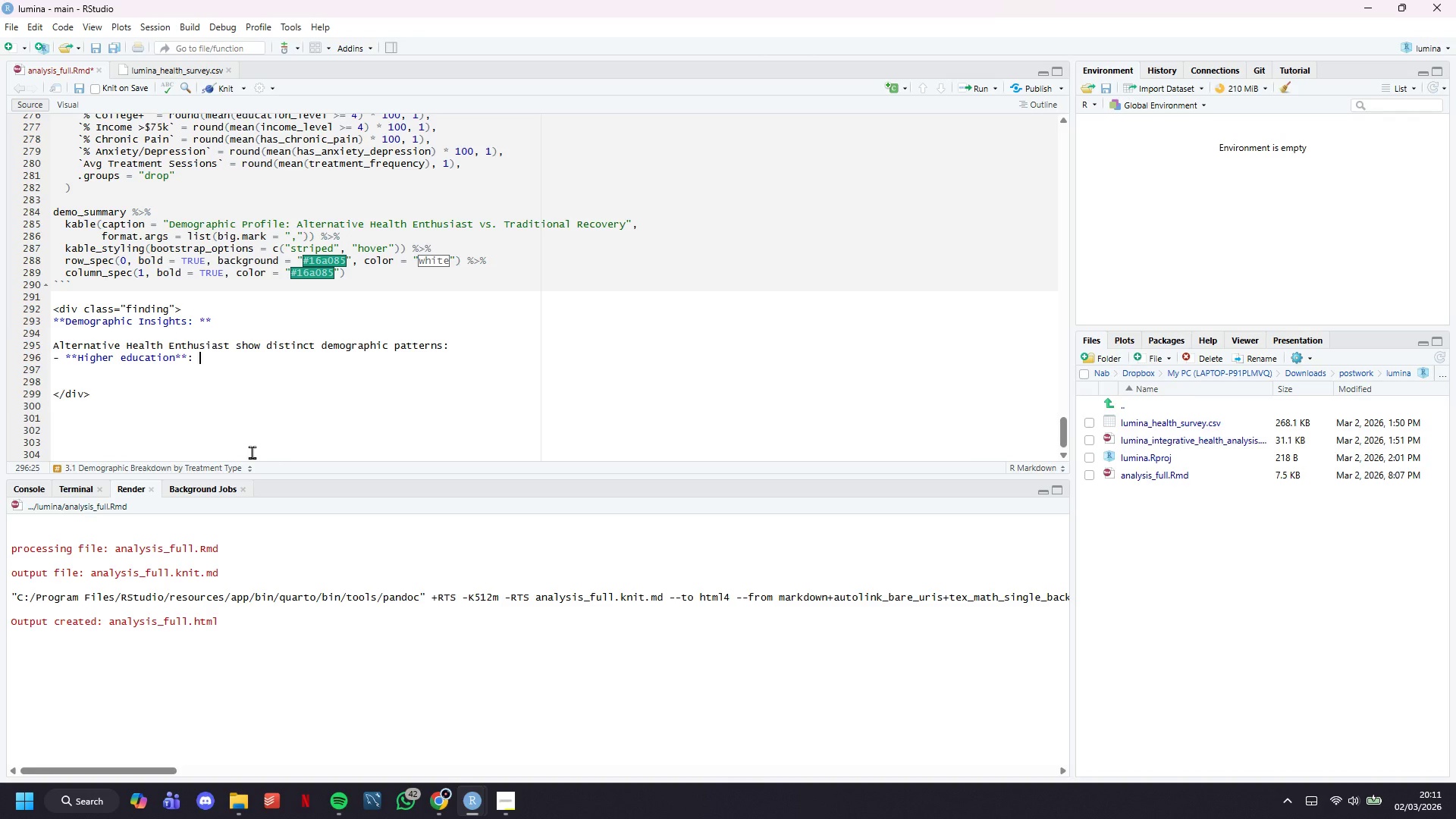 
key(Backquote)
 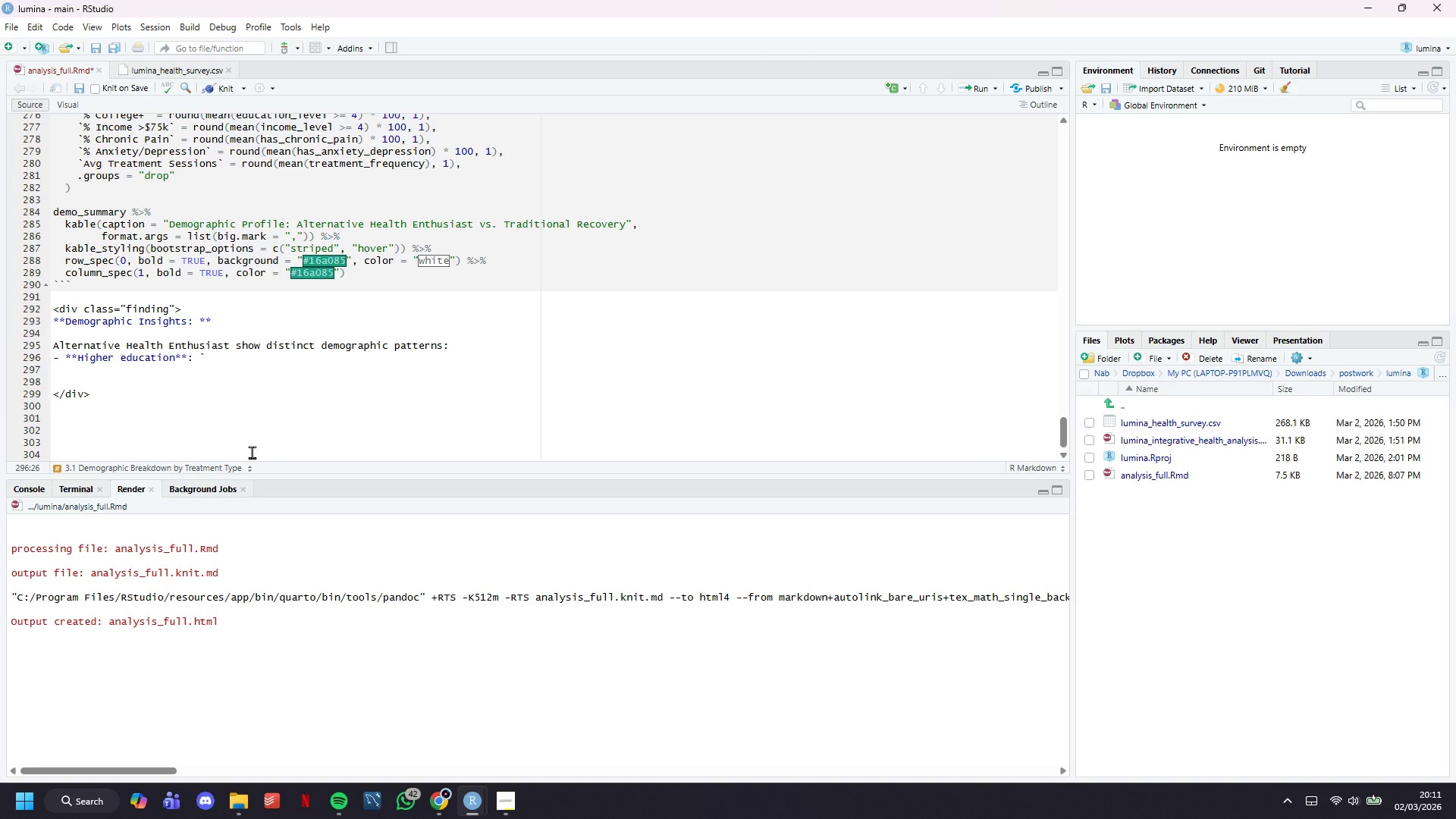 
key(R)
 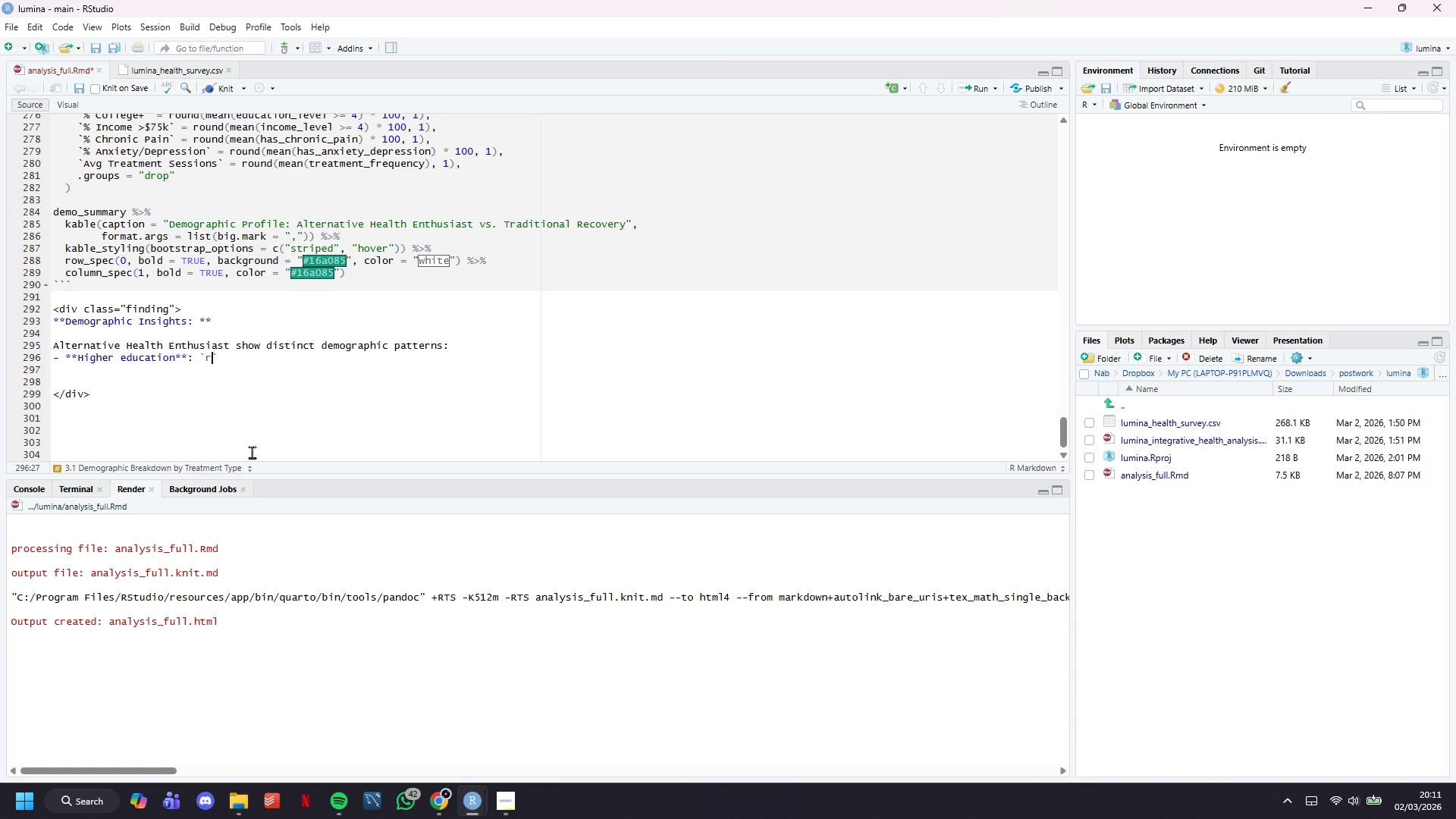 
key(ArrowRight)
 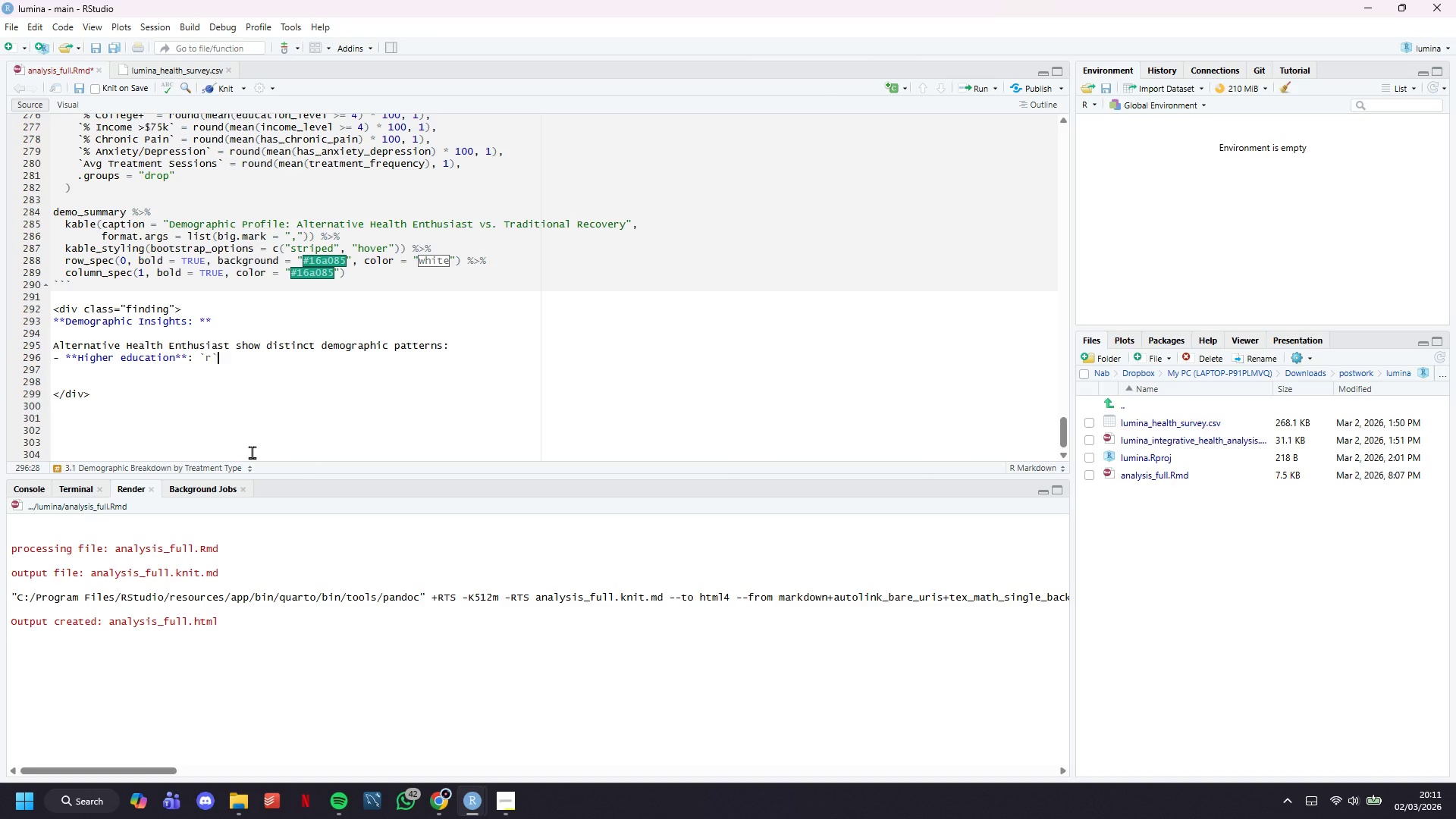 
key(Backspace)
 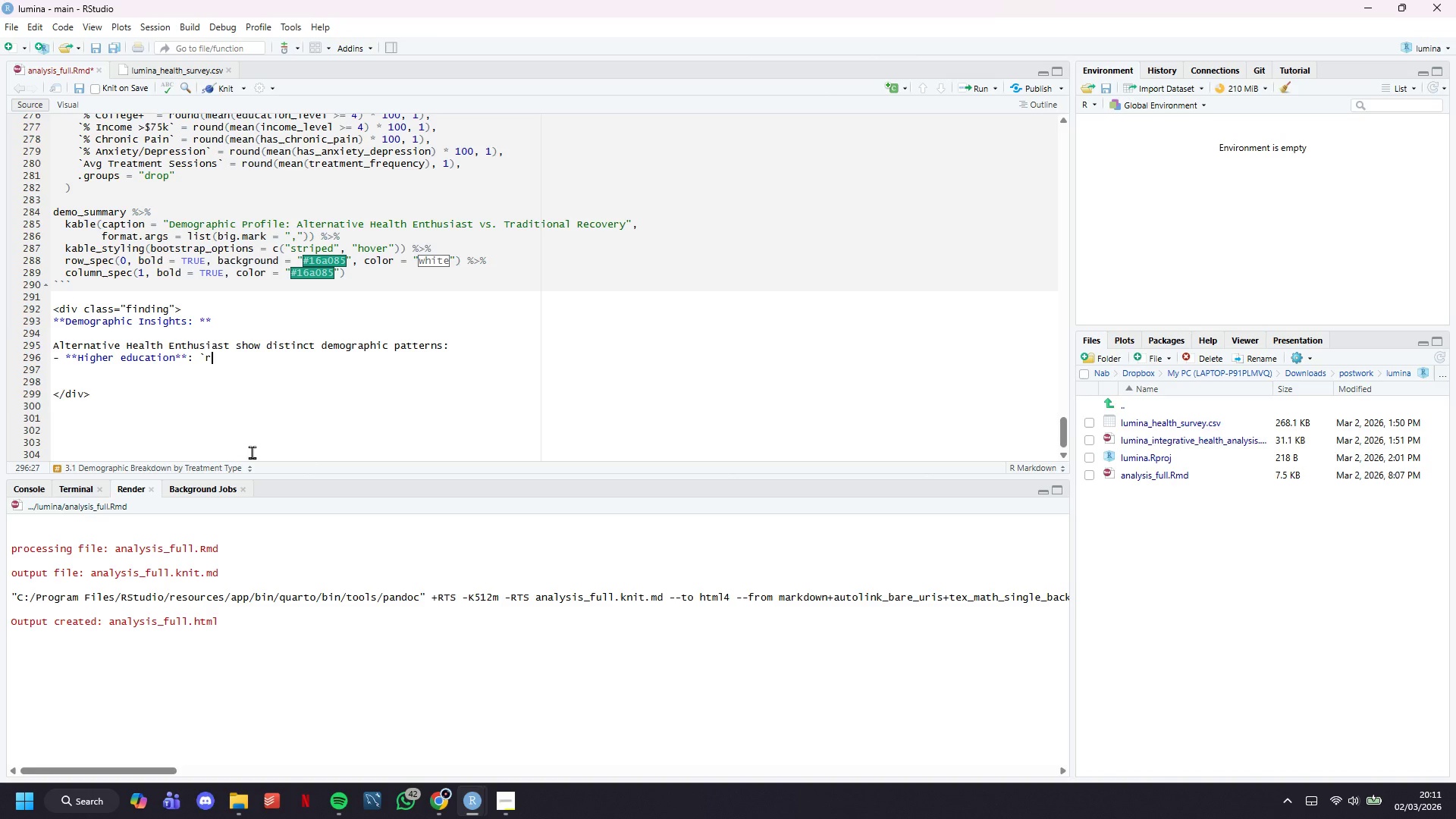 
key(Backspace)
 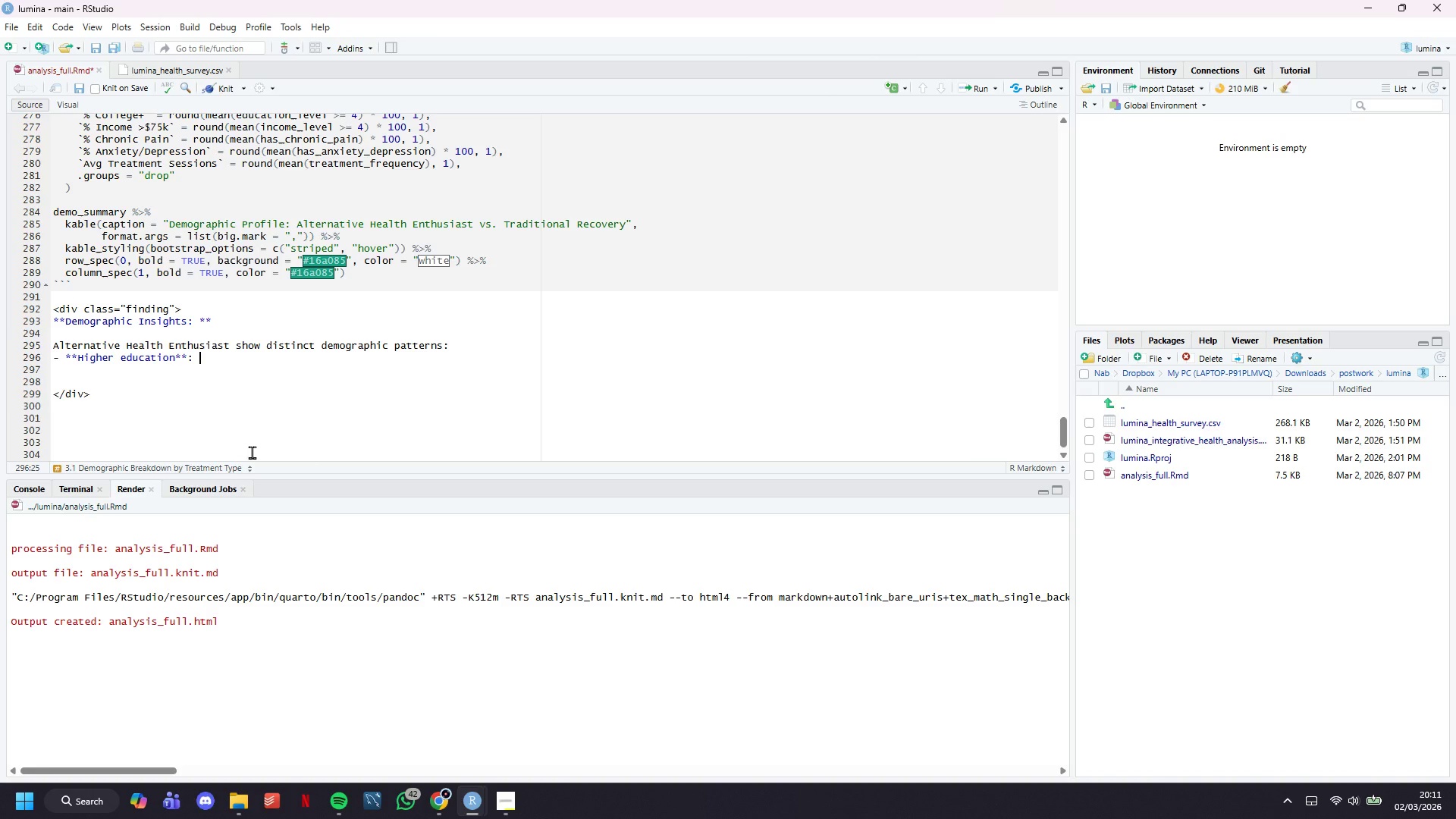 
key(Backspace)
 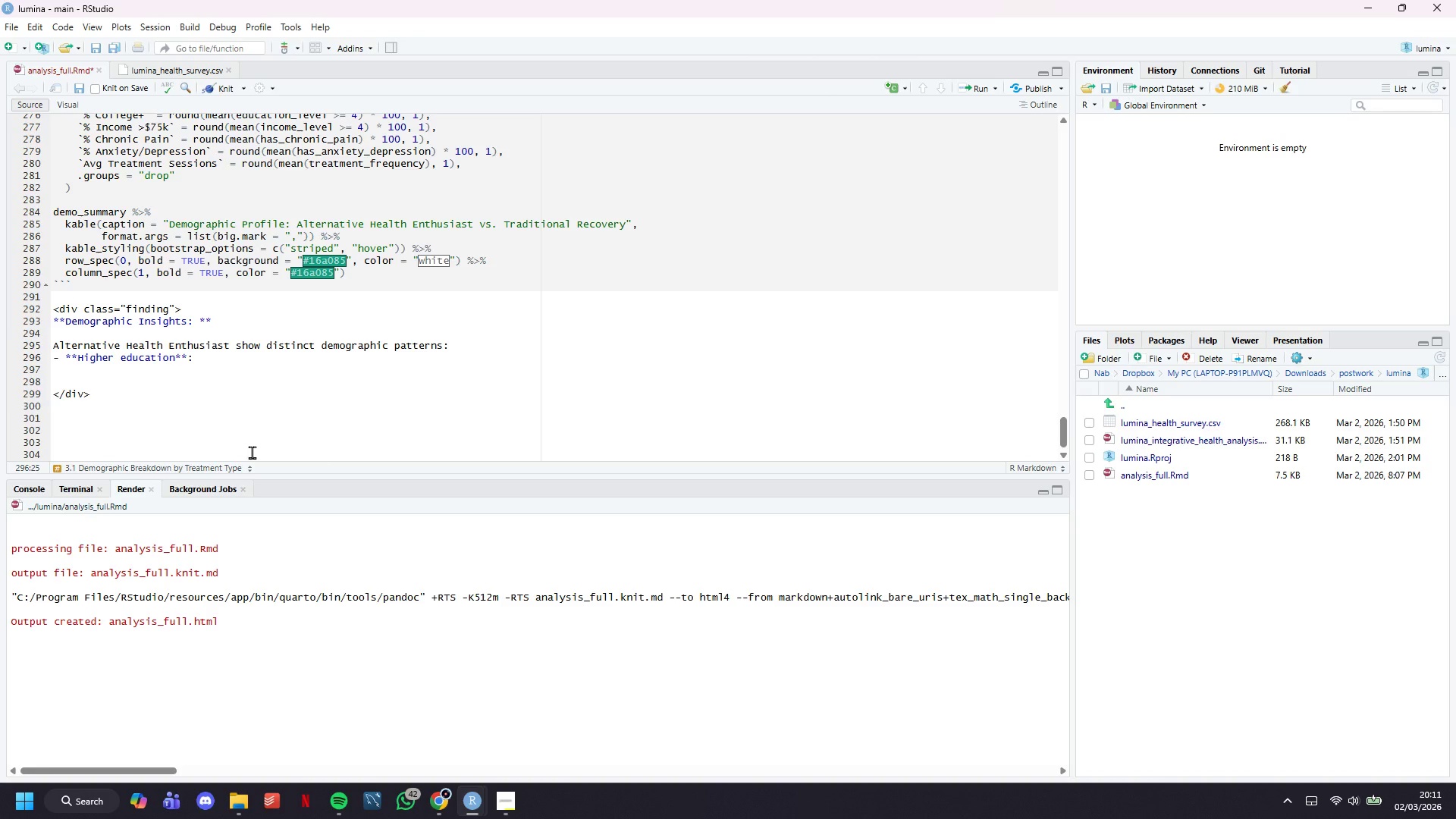 
key(Backquote)
 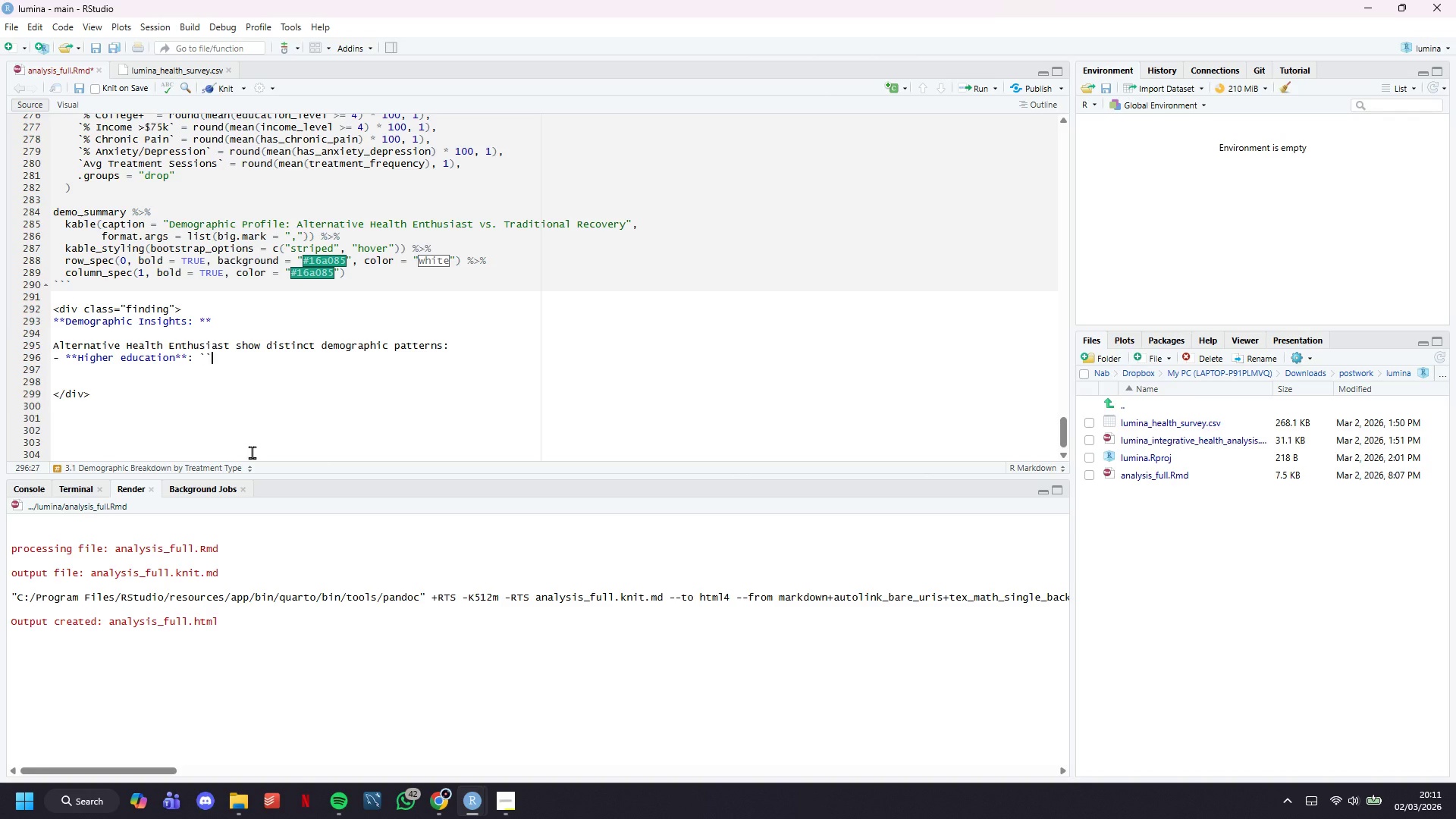 
key(Backquote)
 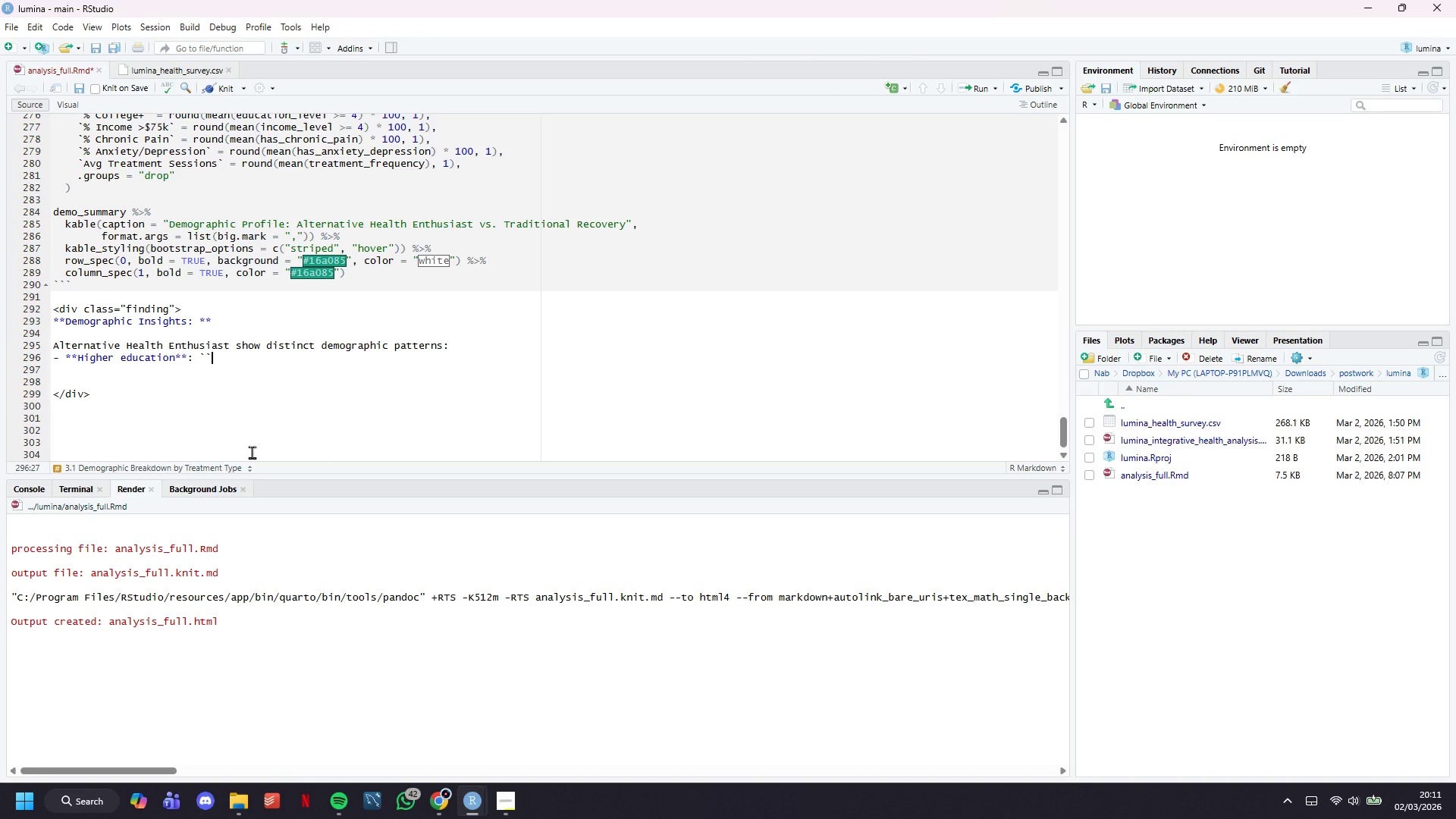 
key(ArrowLeft)
 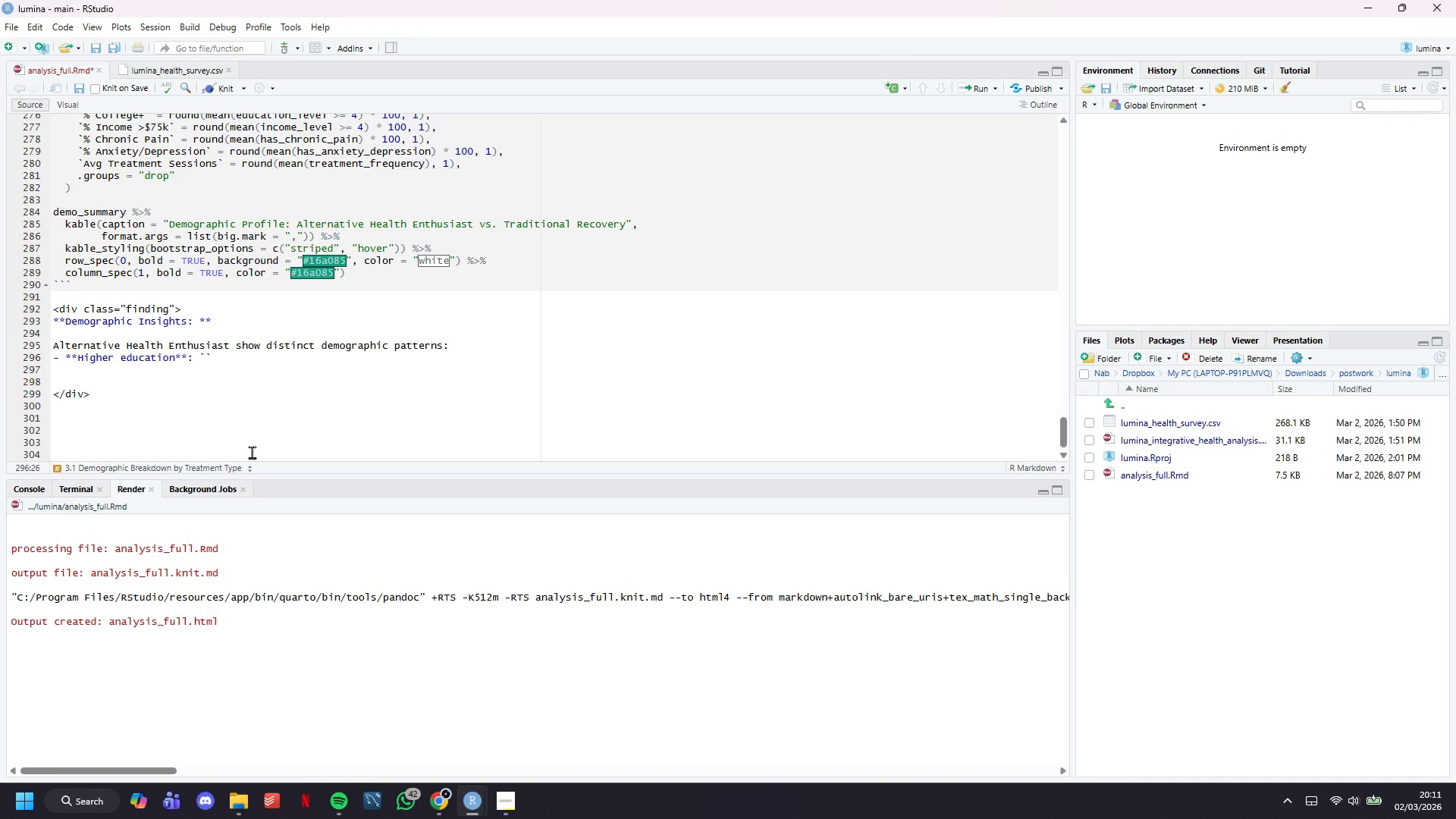 
type(r demo_summary)
 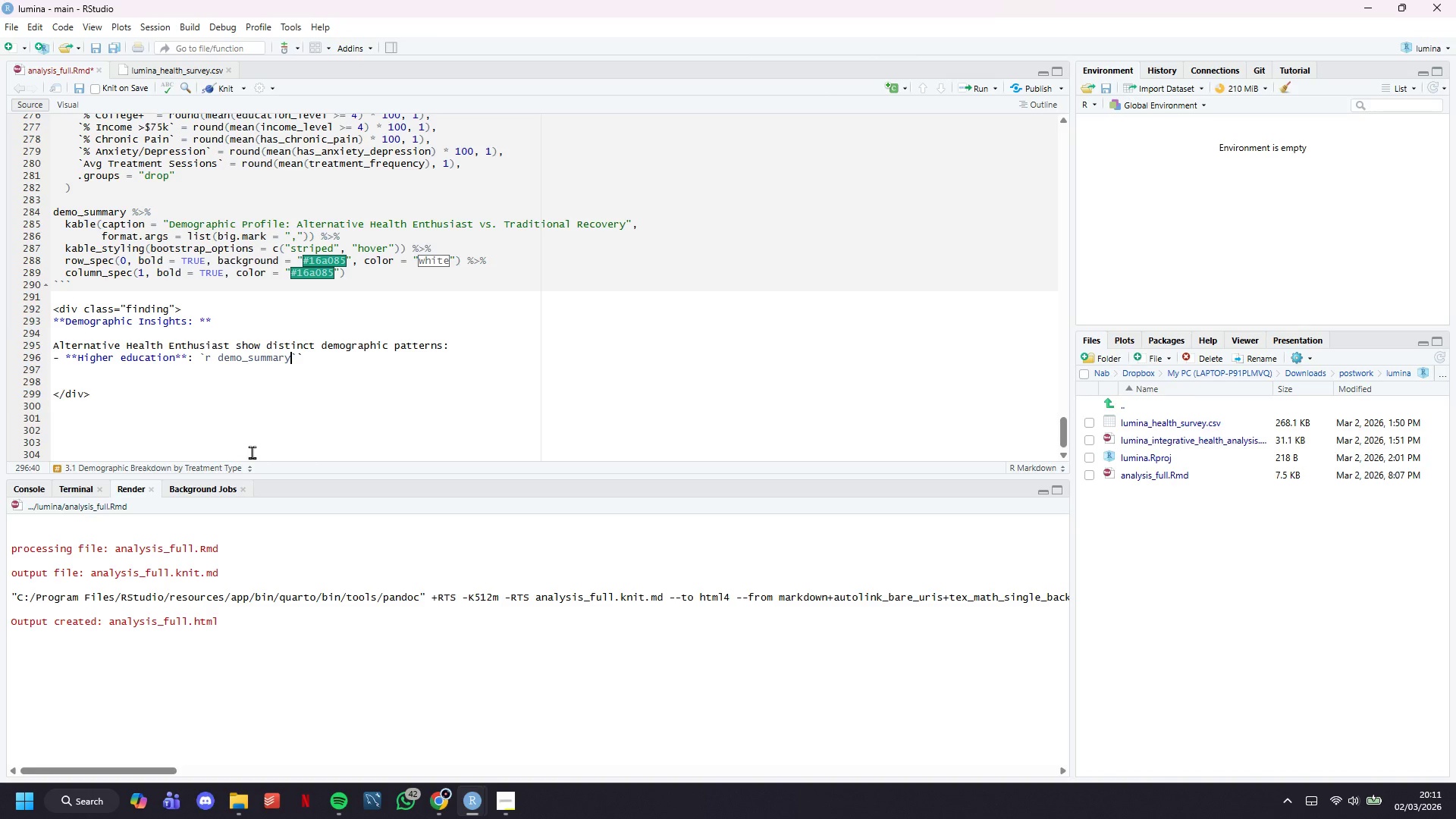 
key(Shift+4)
 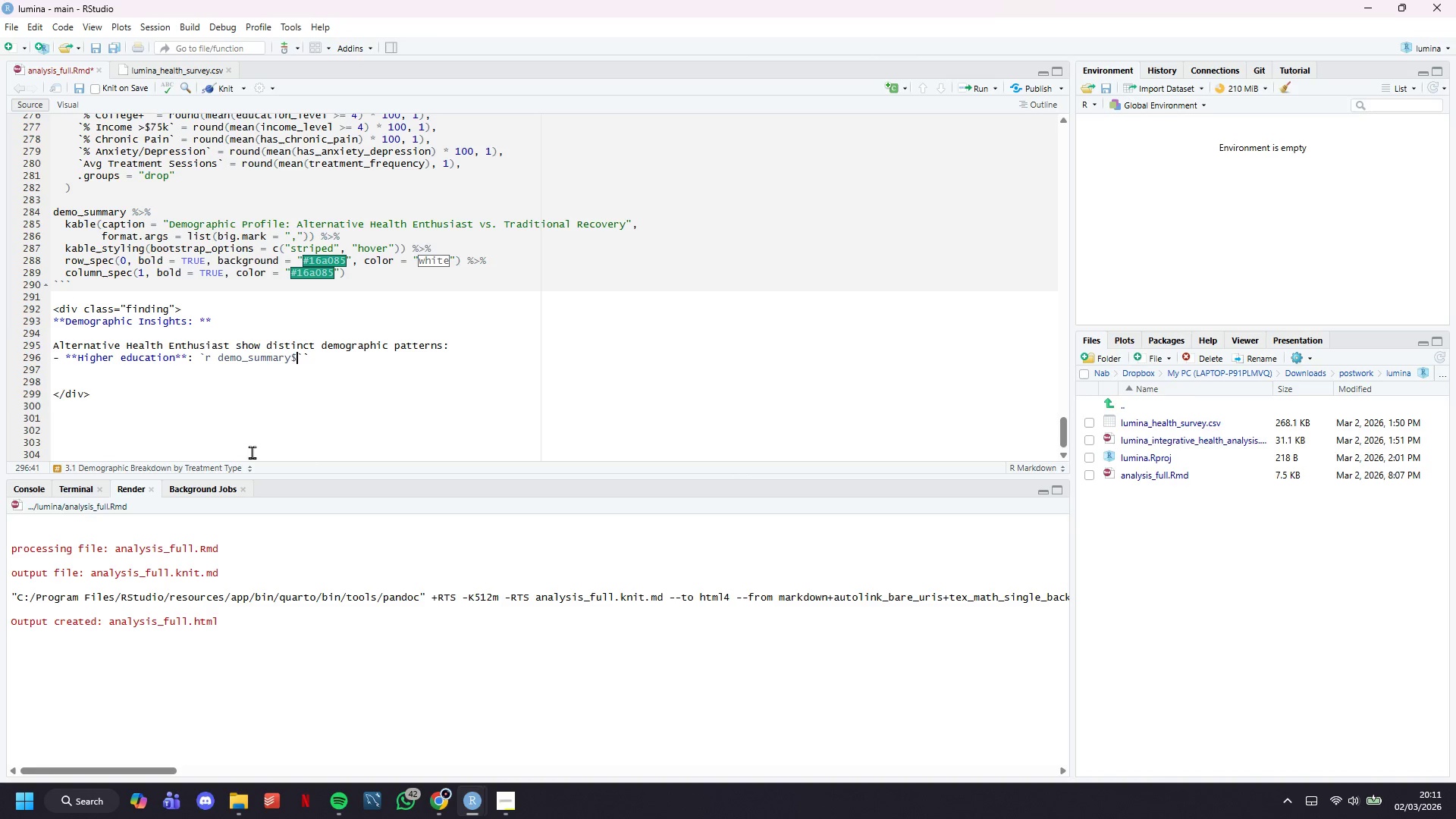 
wait(7.22)
 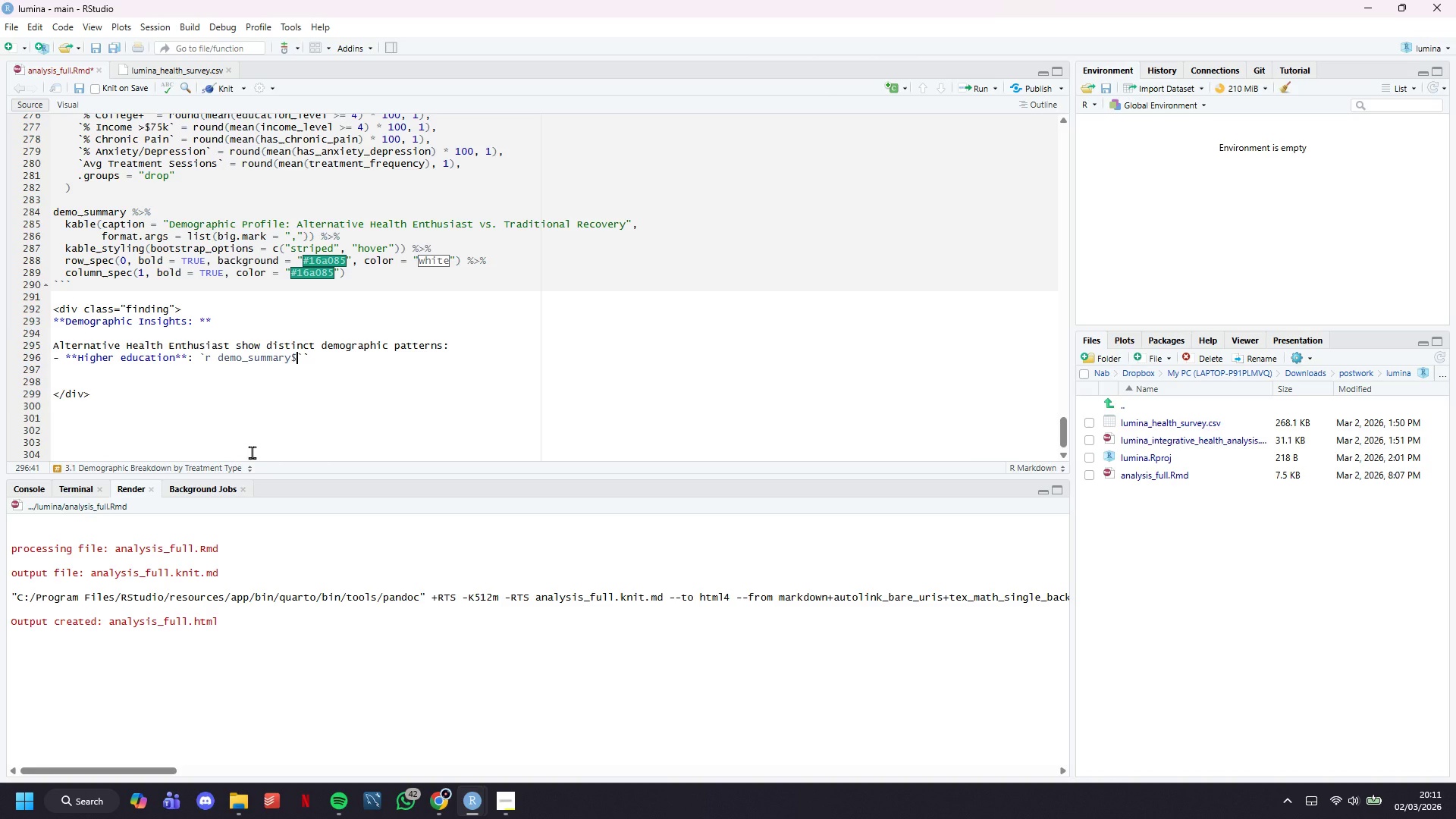 
key(ArrowRight)
 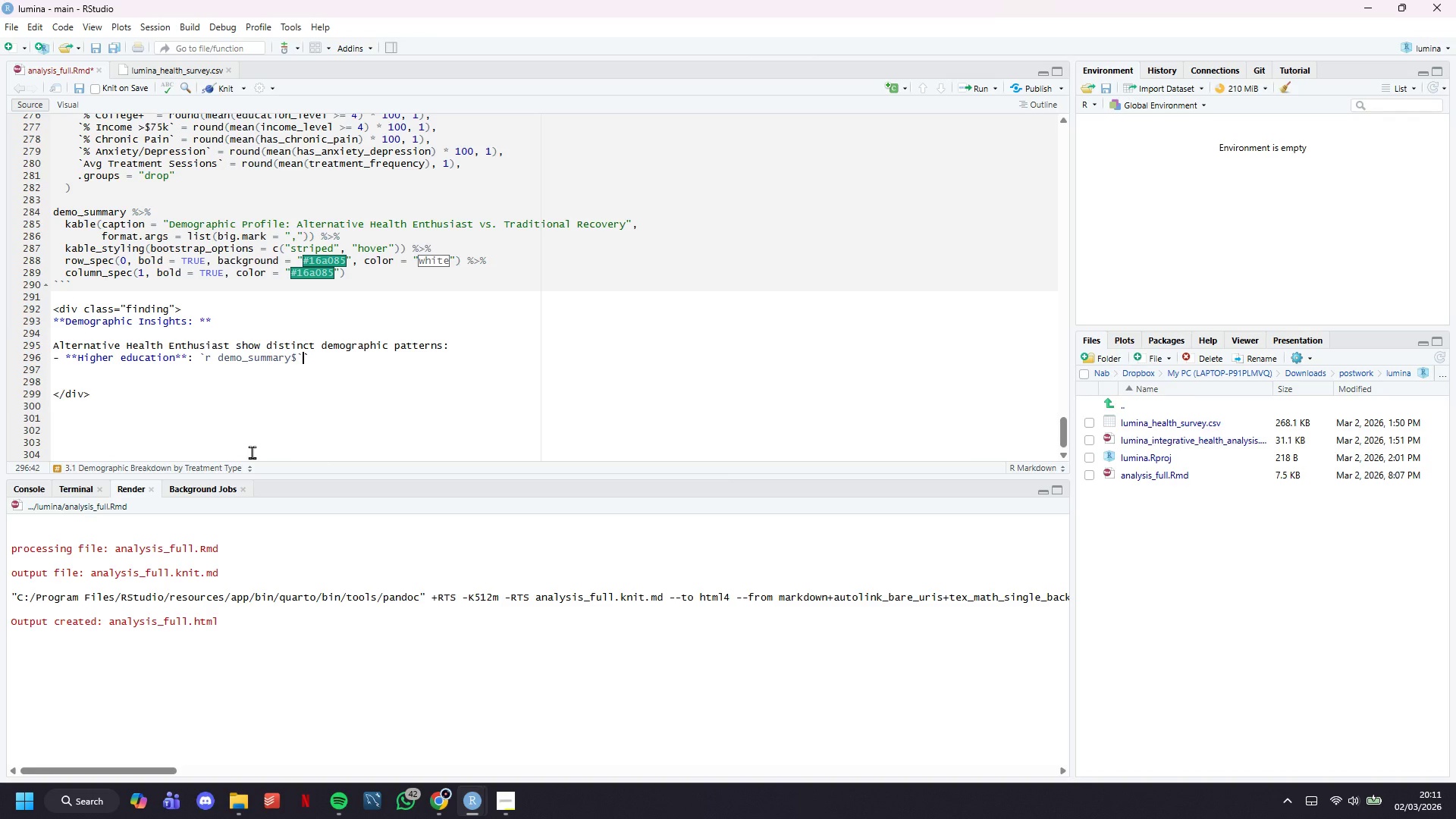 
type(% College )
 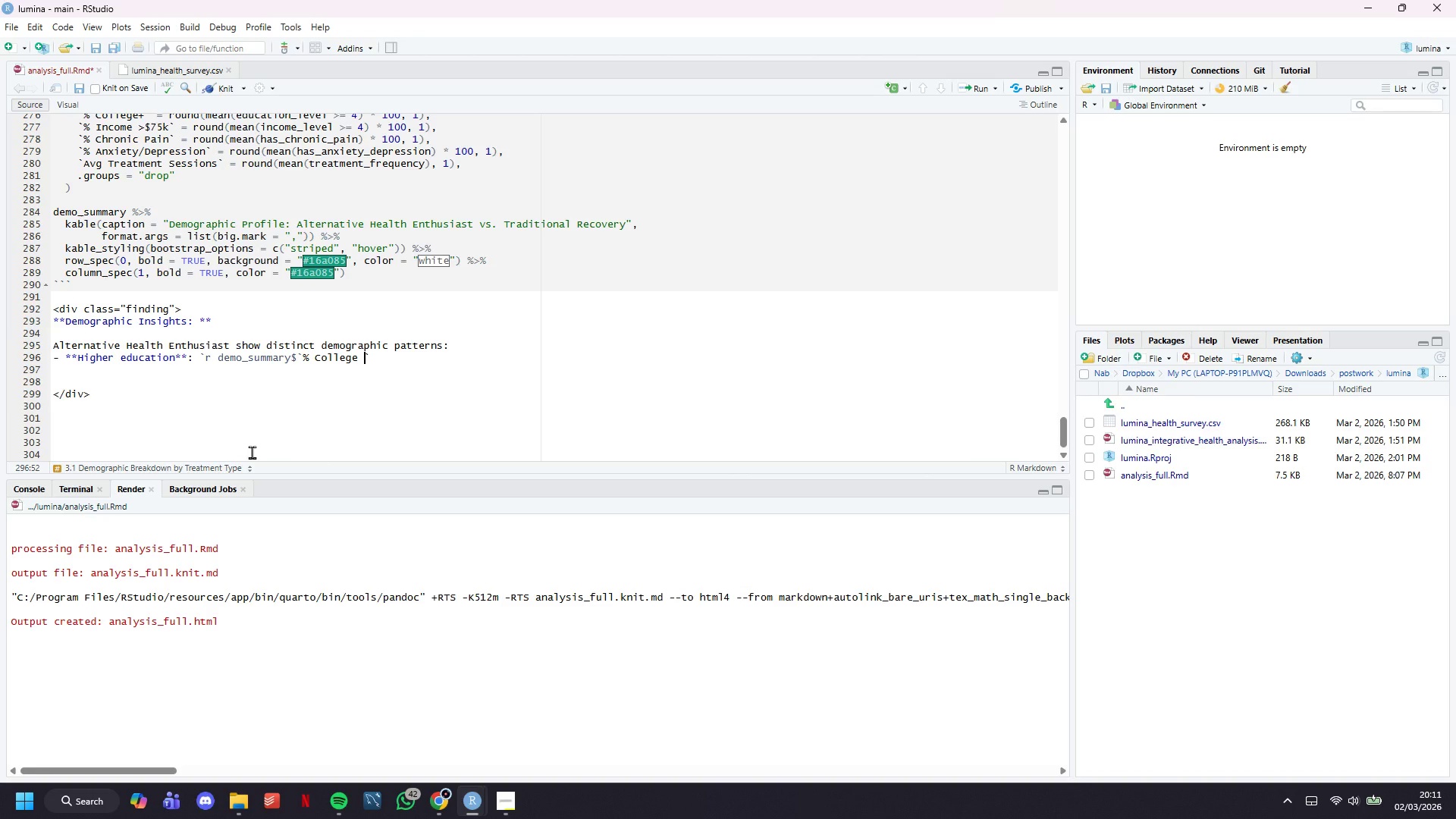 
wait(11.23)
 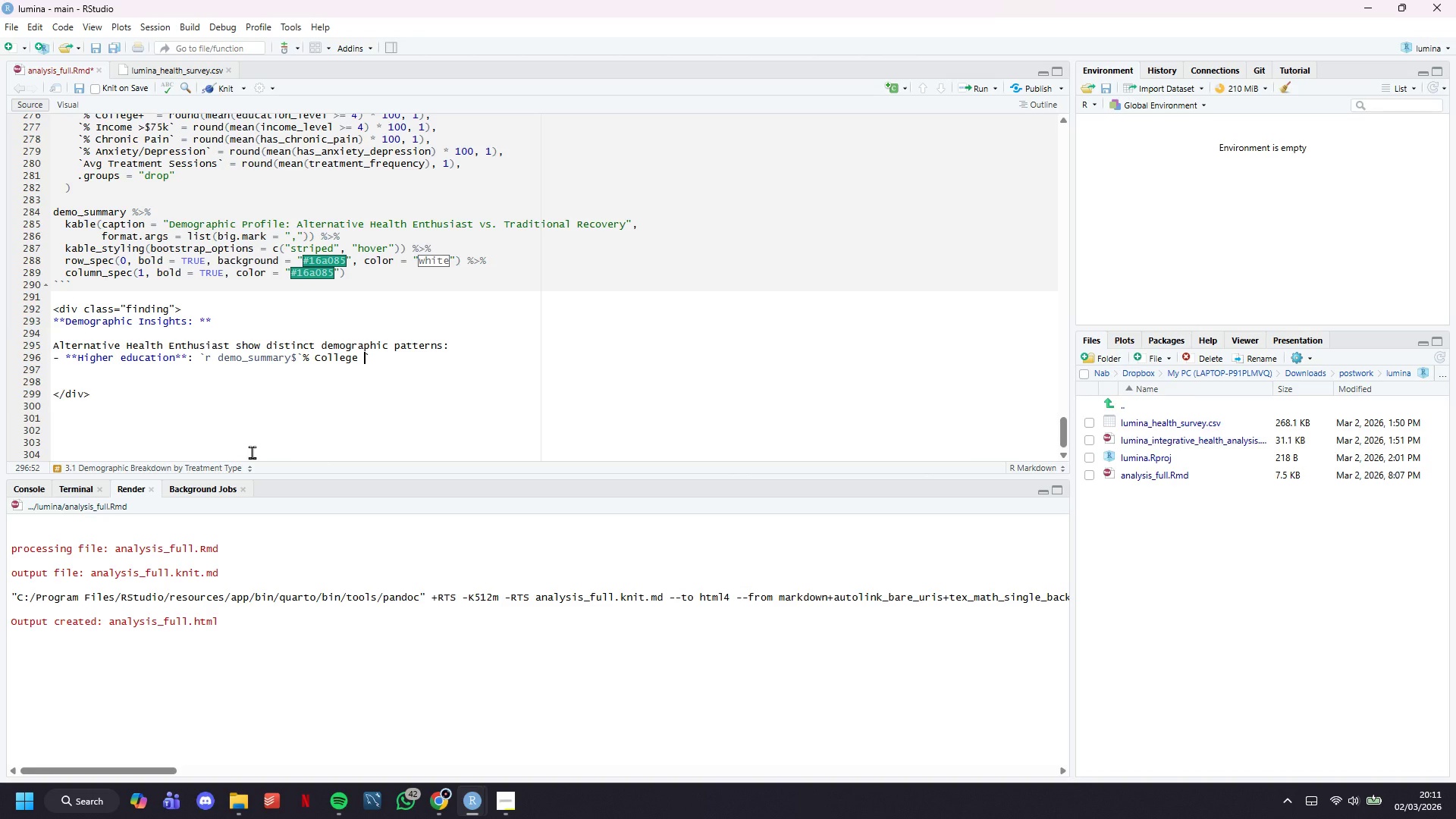 
key(Backspace)
 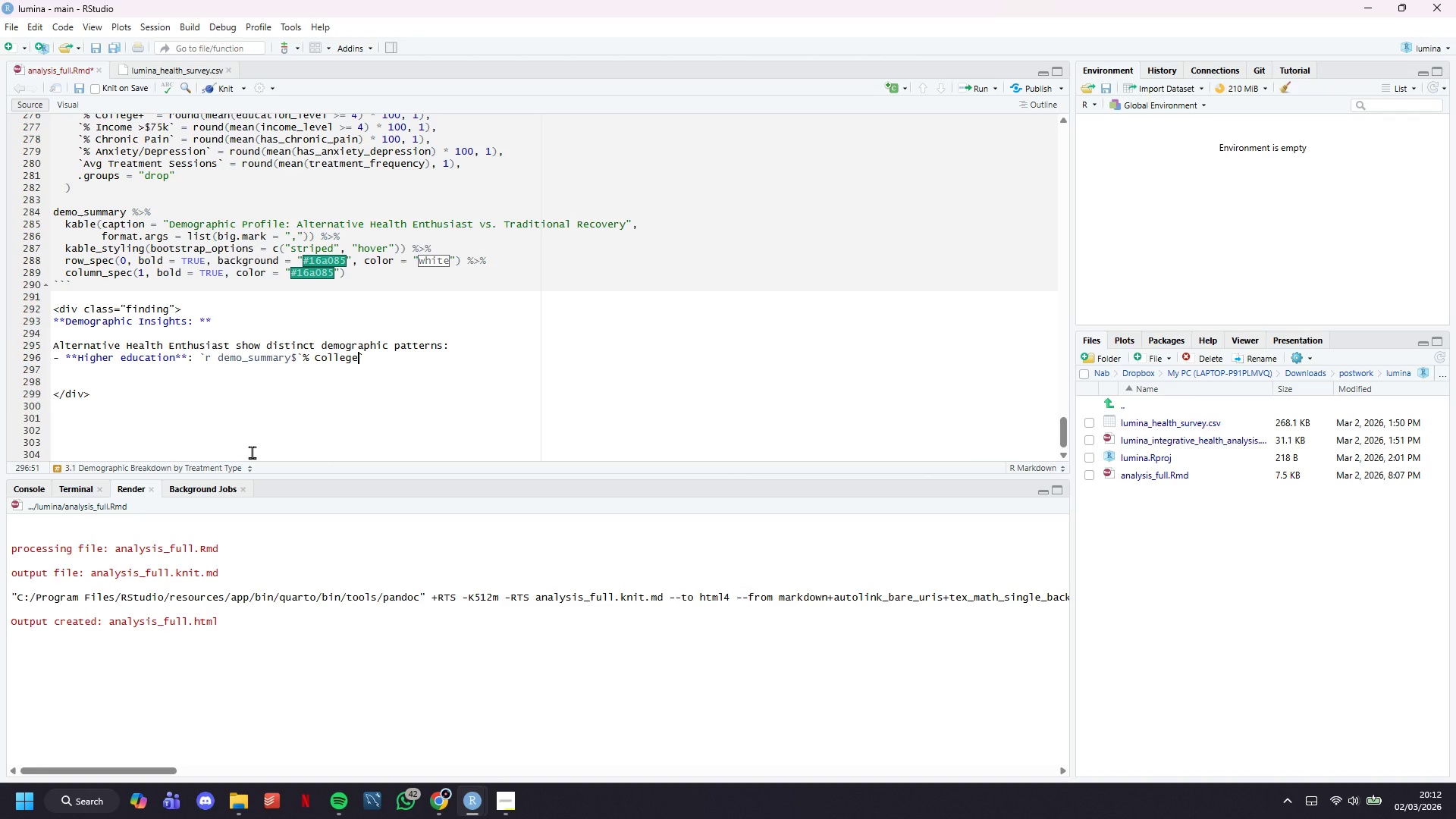 
key(Shift+ShiftLeft)
 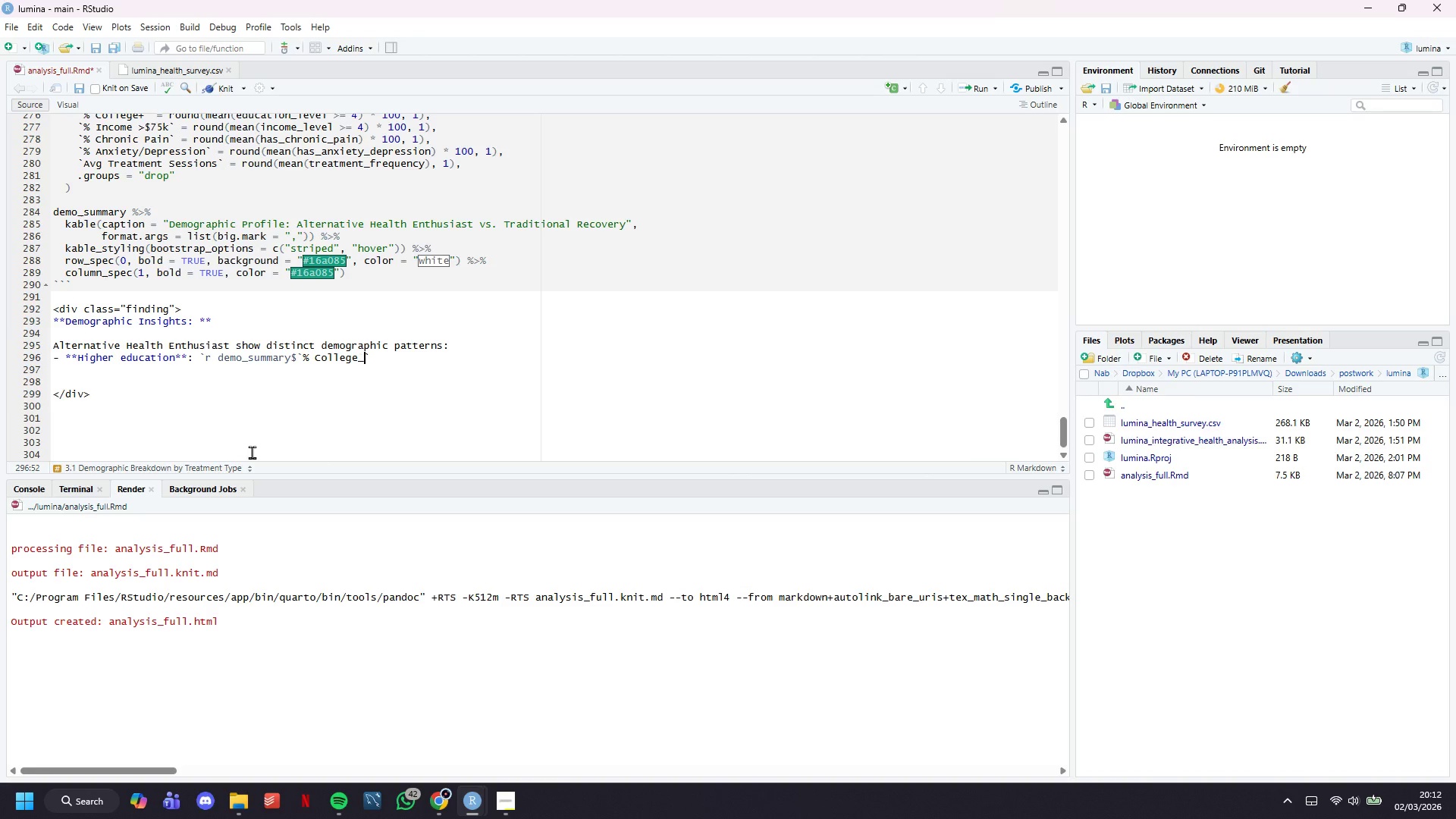 
key(Shift+Minus)
 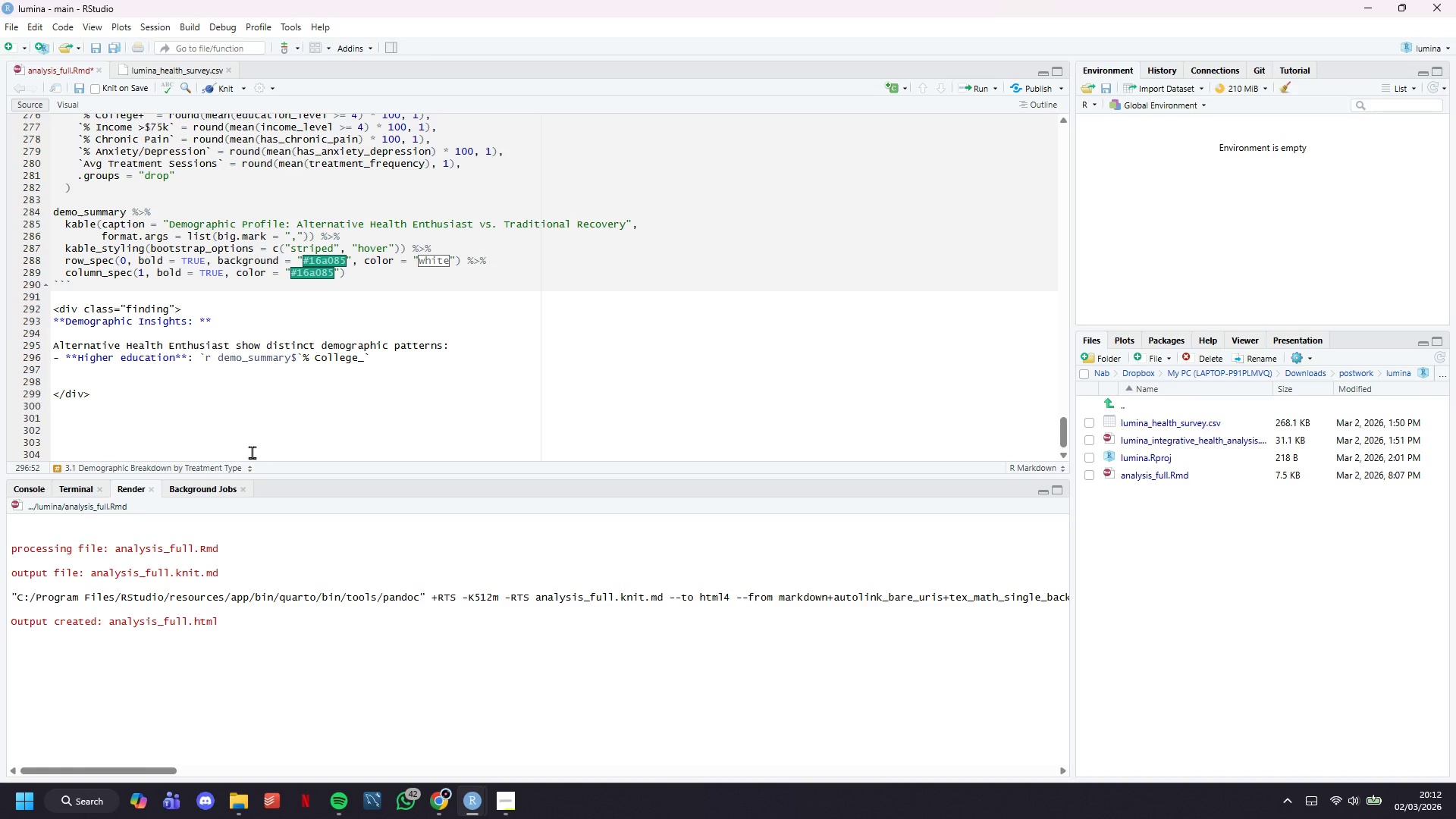 
key(Backspace)
 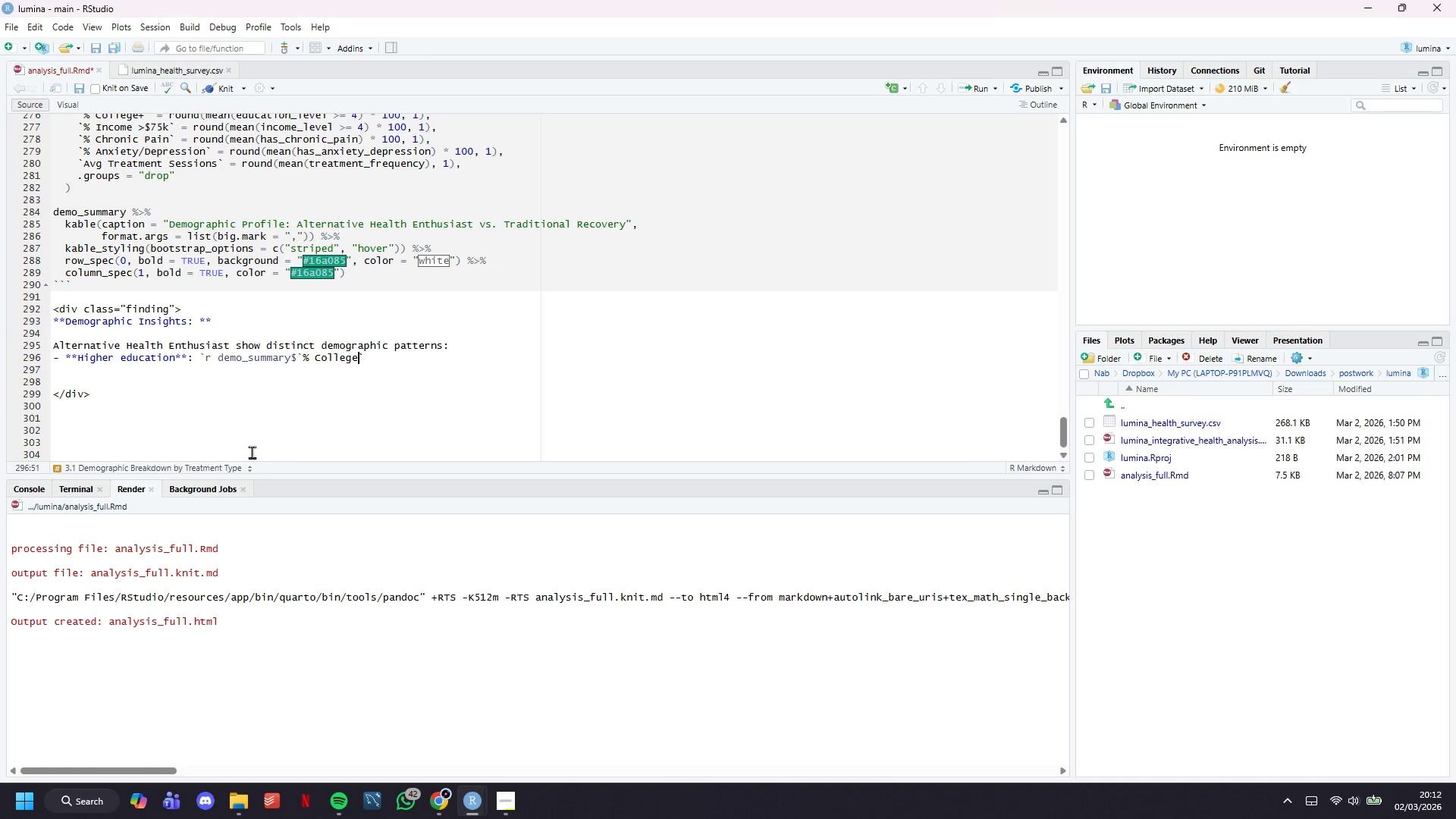 
key(Shift+ShiftLeft)
 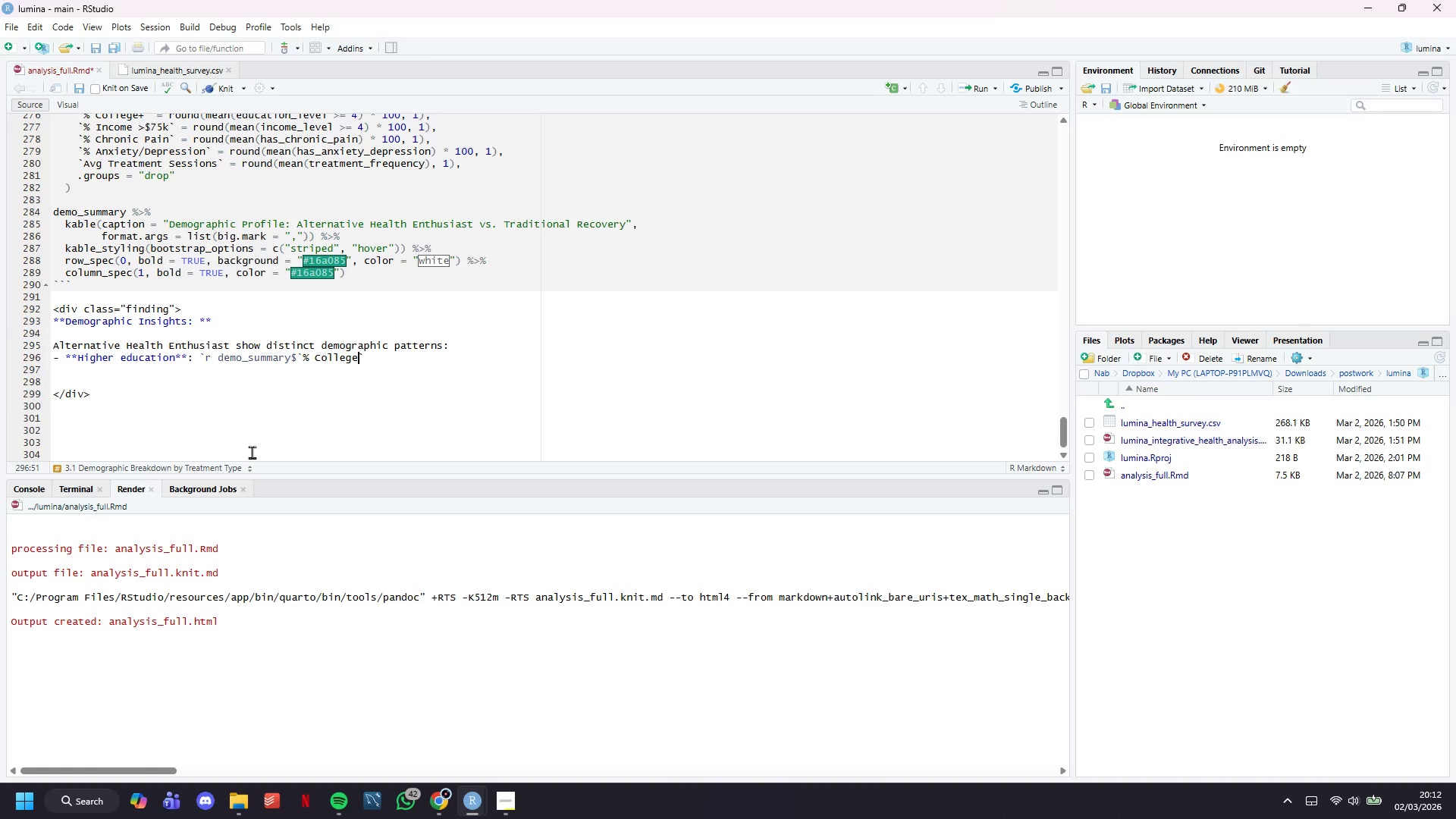 
key(Shift+Equal)
 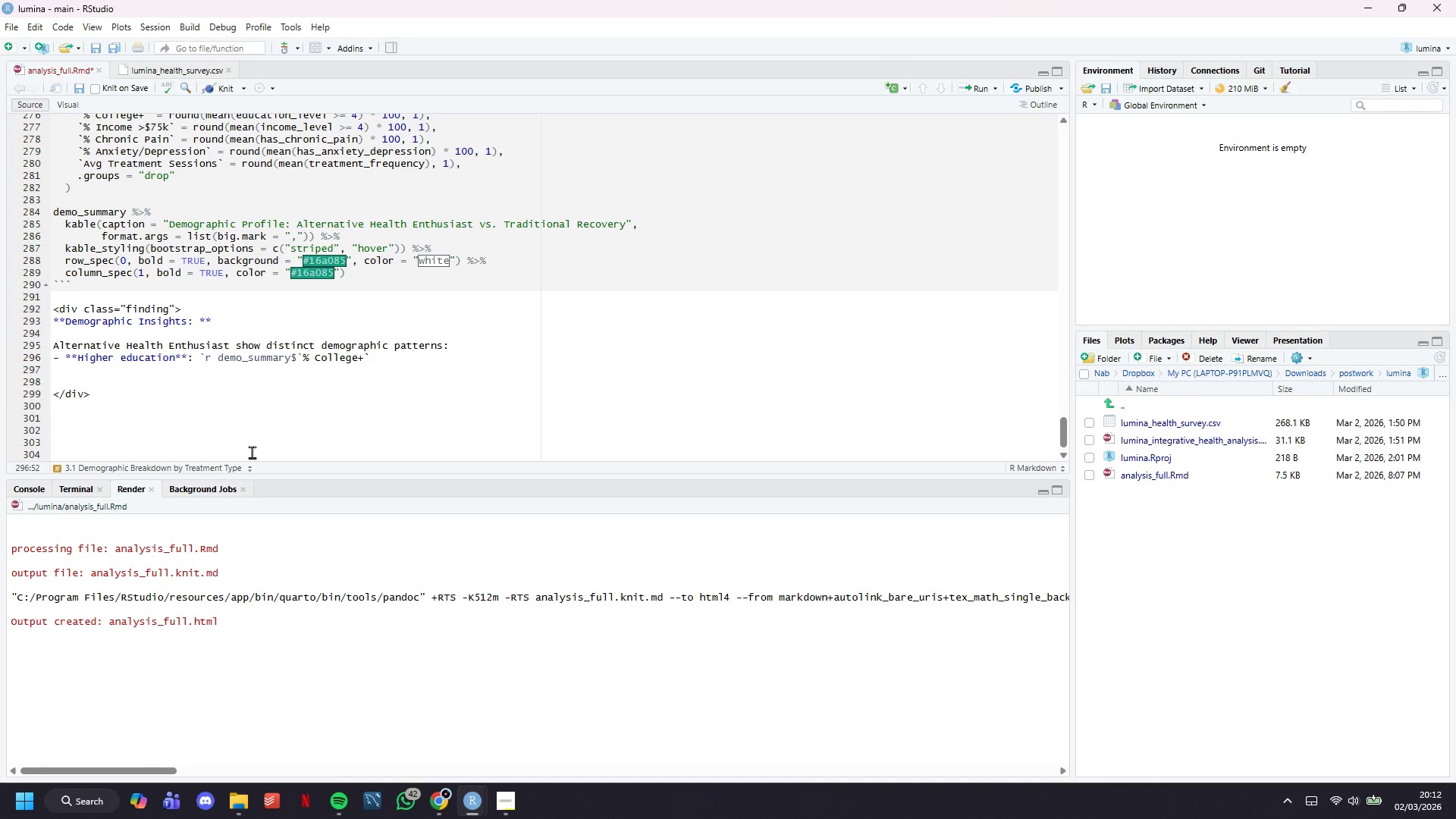 
key(ArrowRight)
 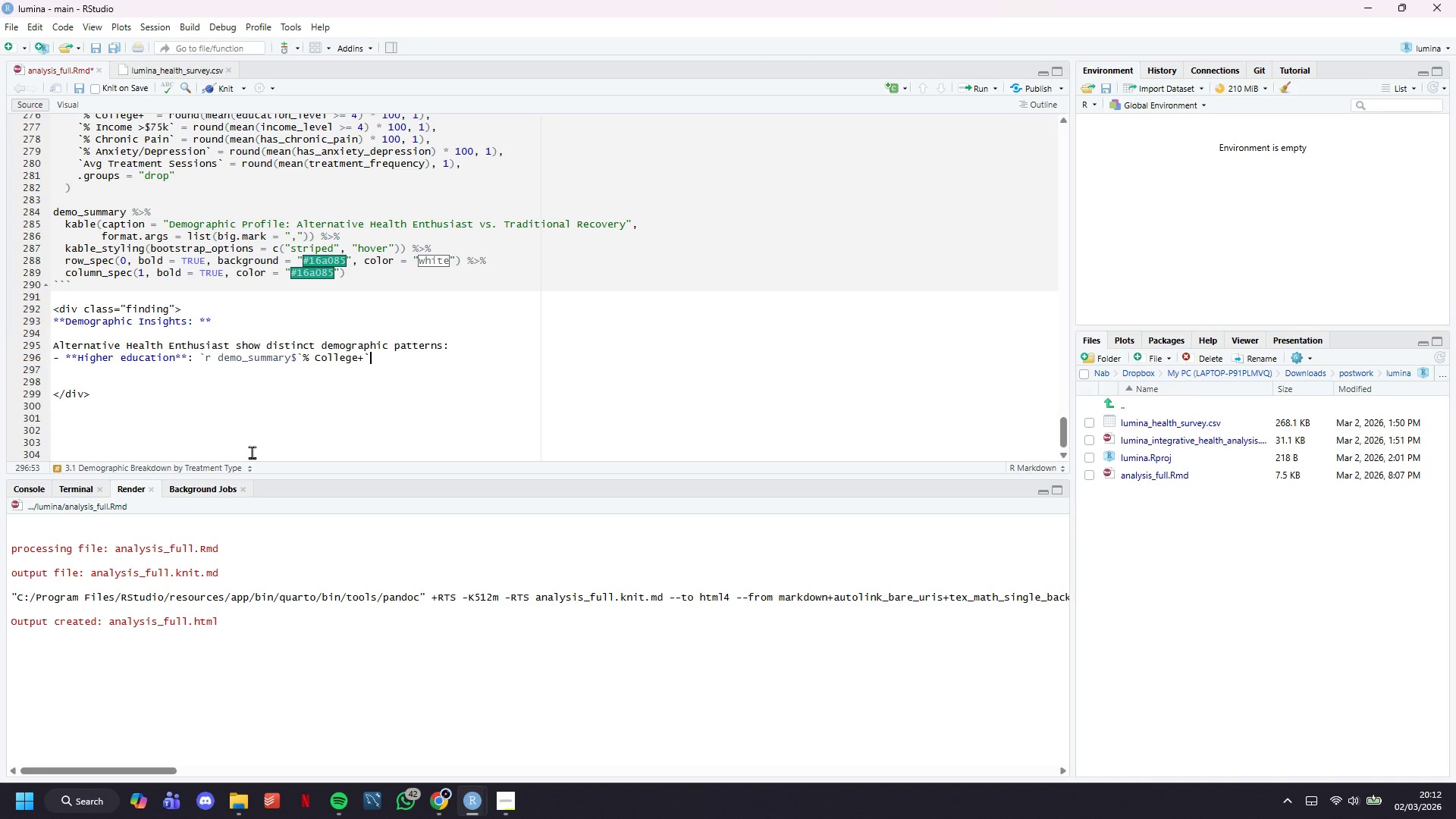 
type([demo))
key(Backspace)
type(_summary$persona == "Alternative ")
 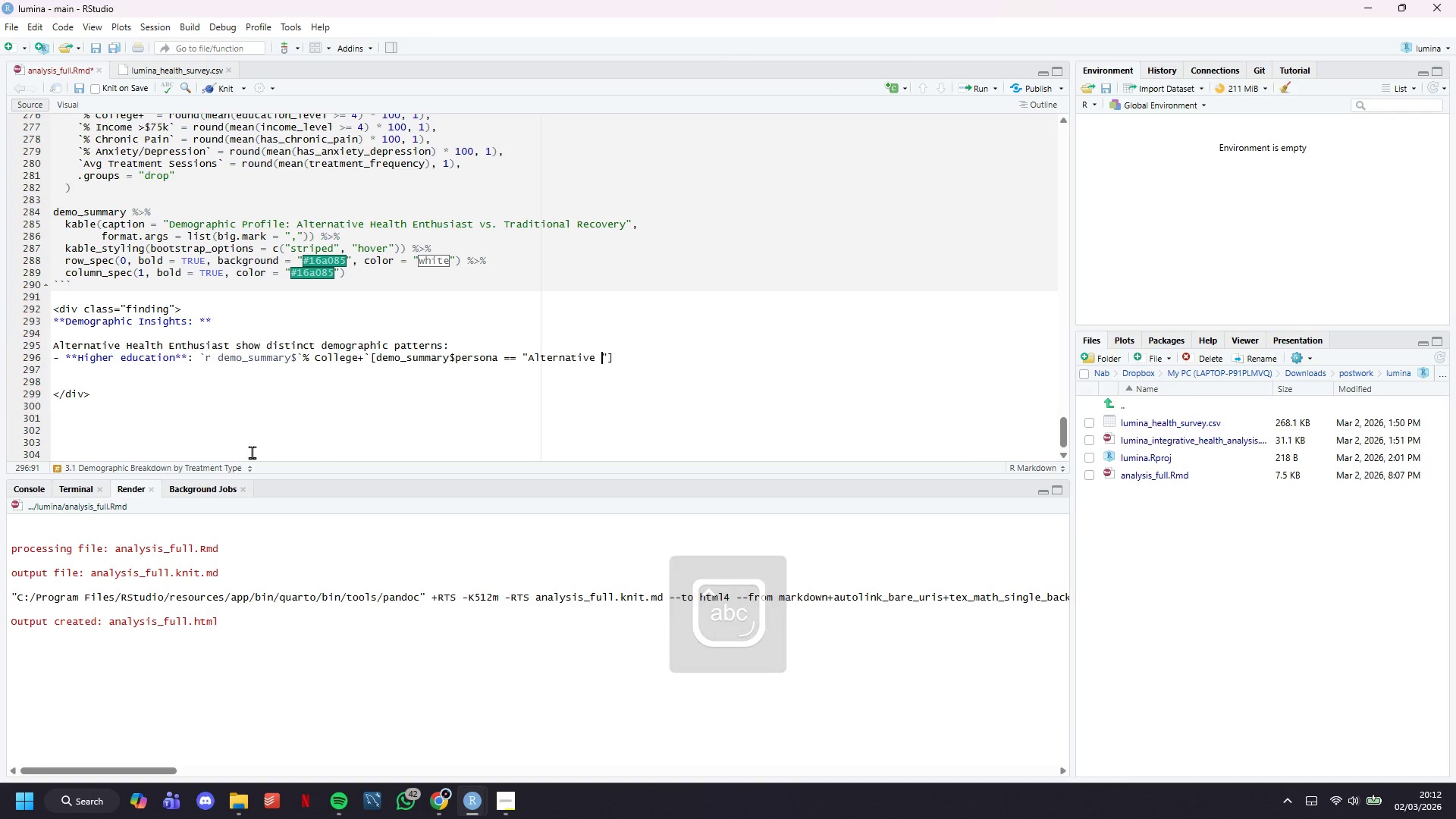 
 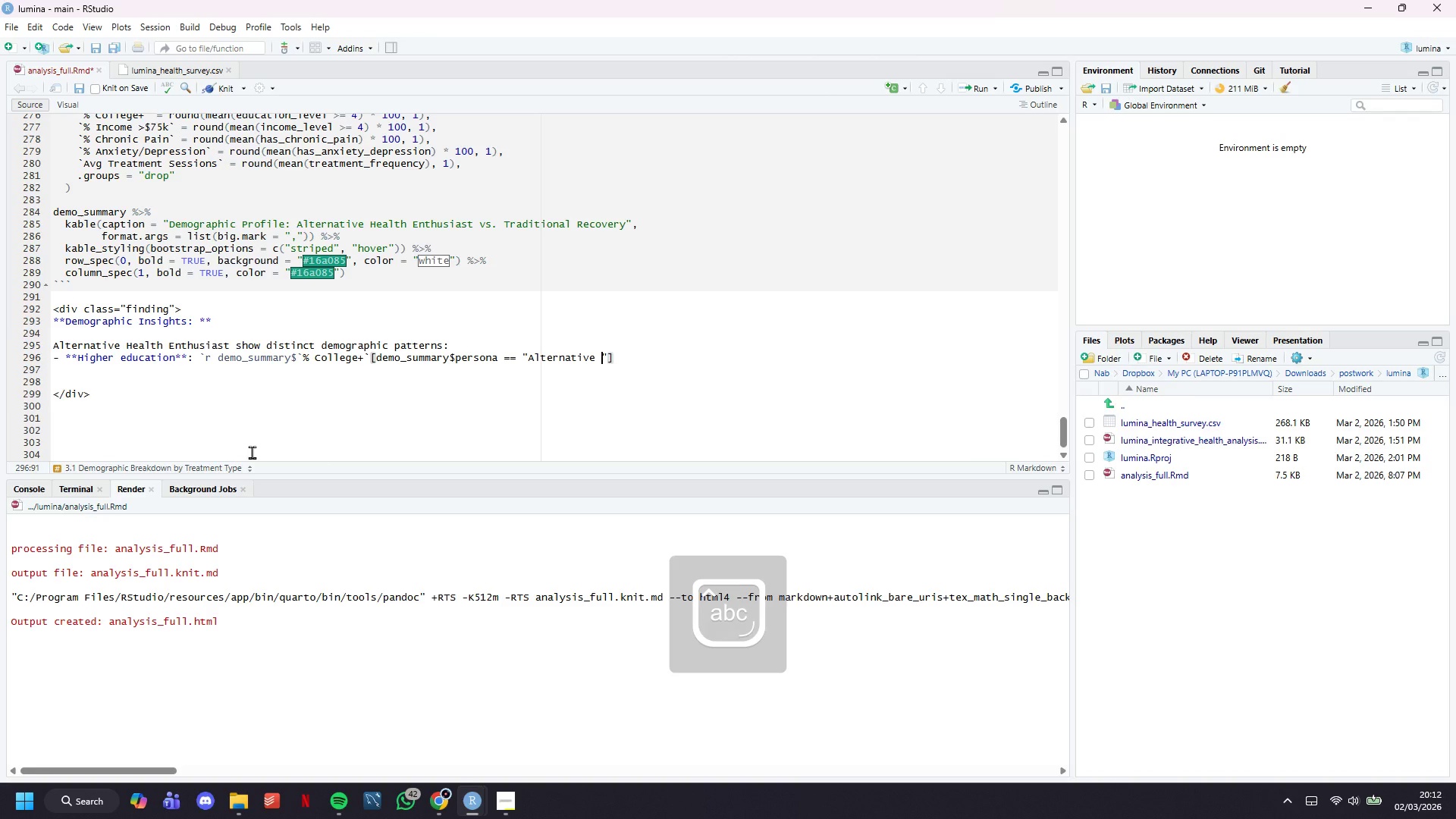 
key(ArrowLeft)
 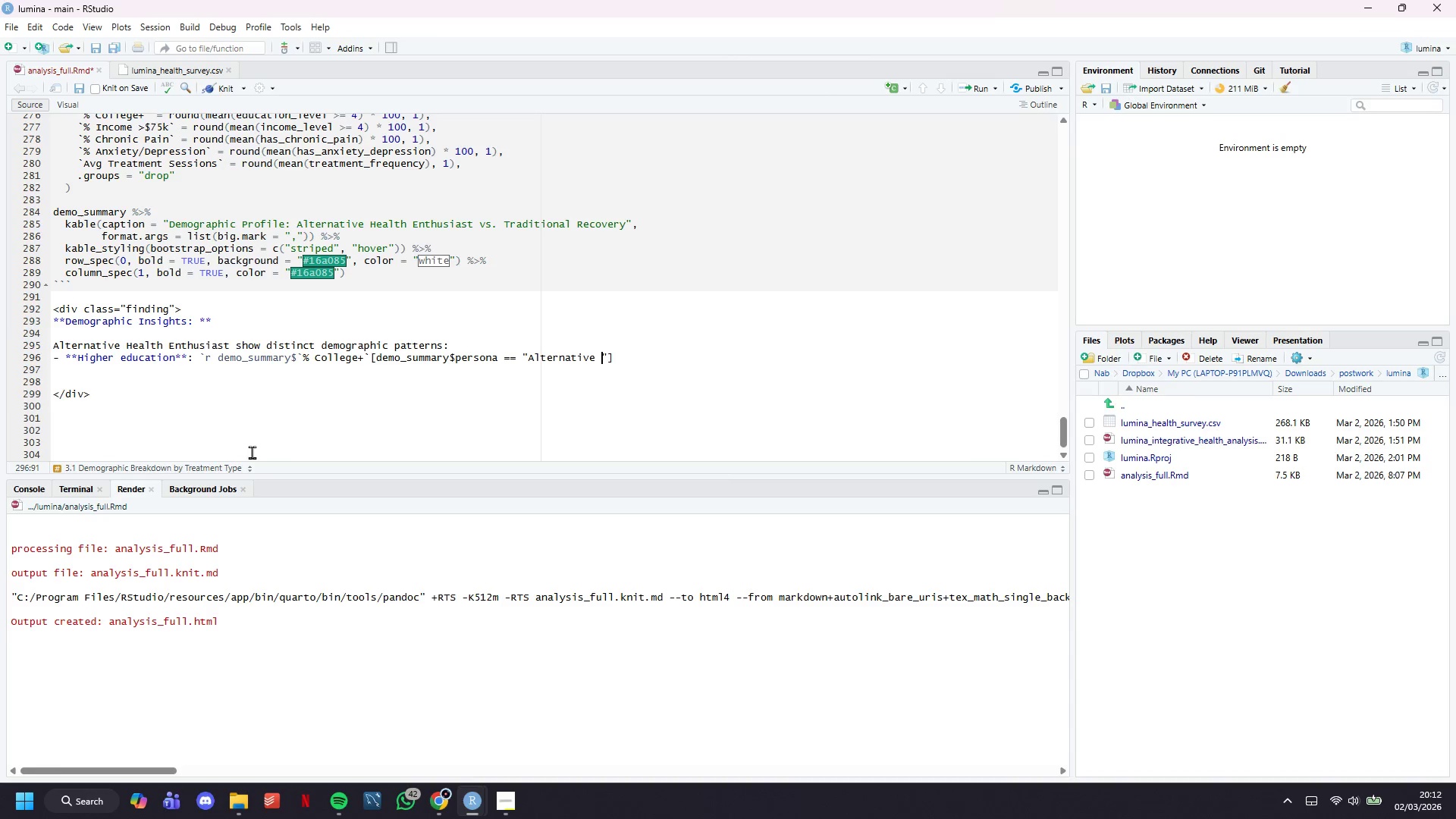 
key(ArrowLeft)
 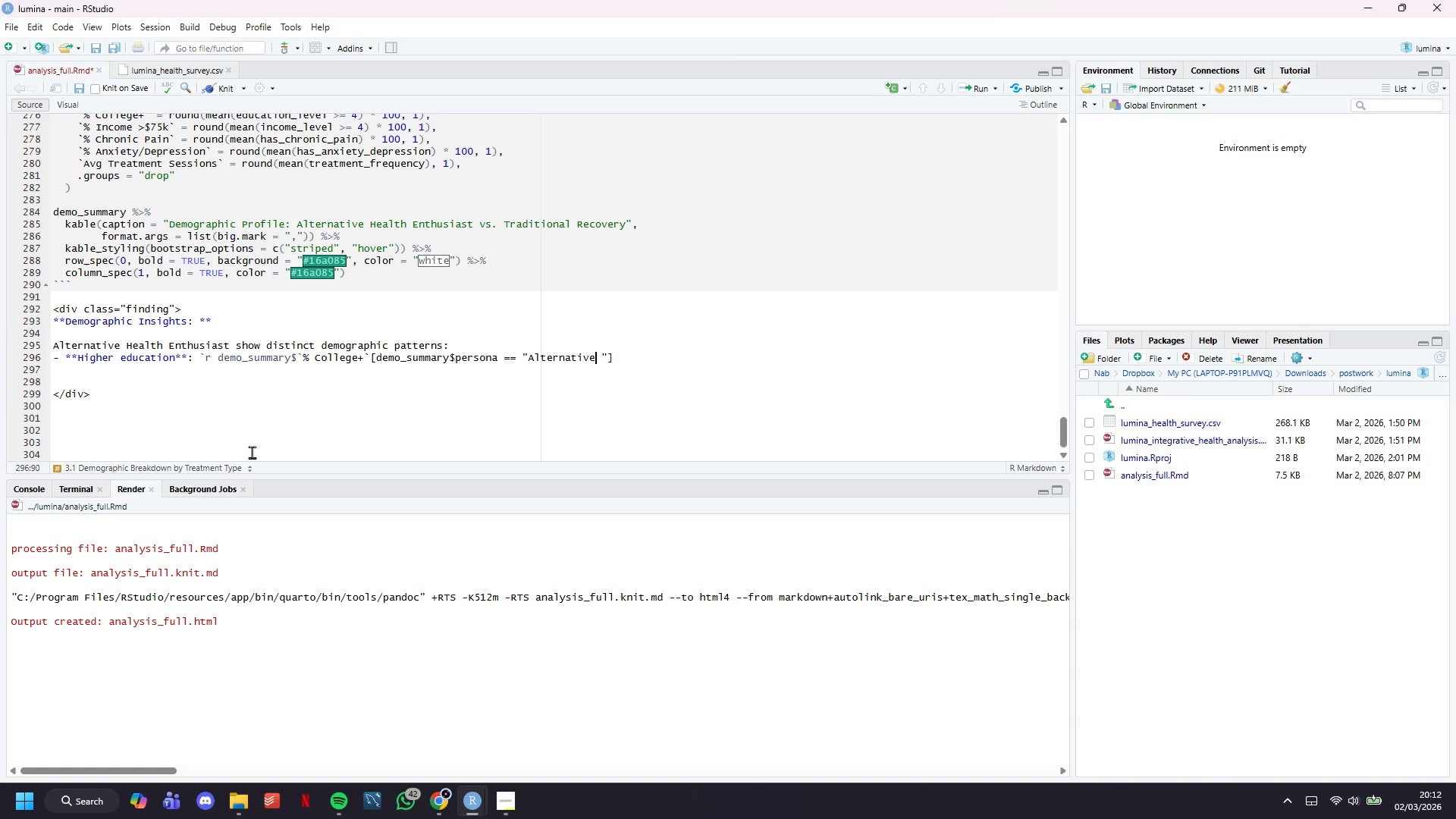 
key(Space)
 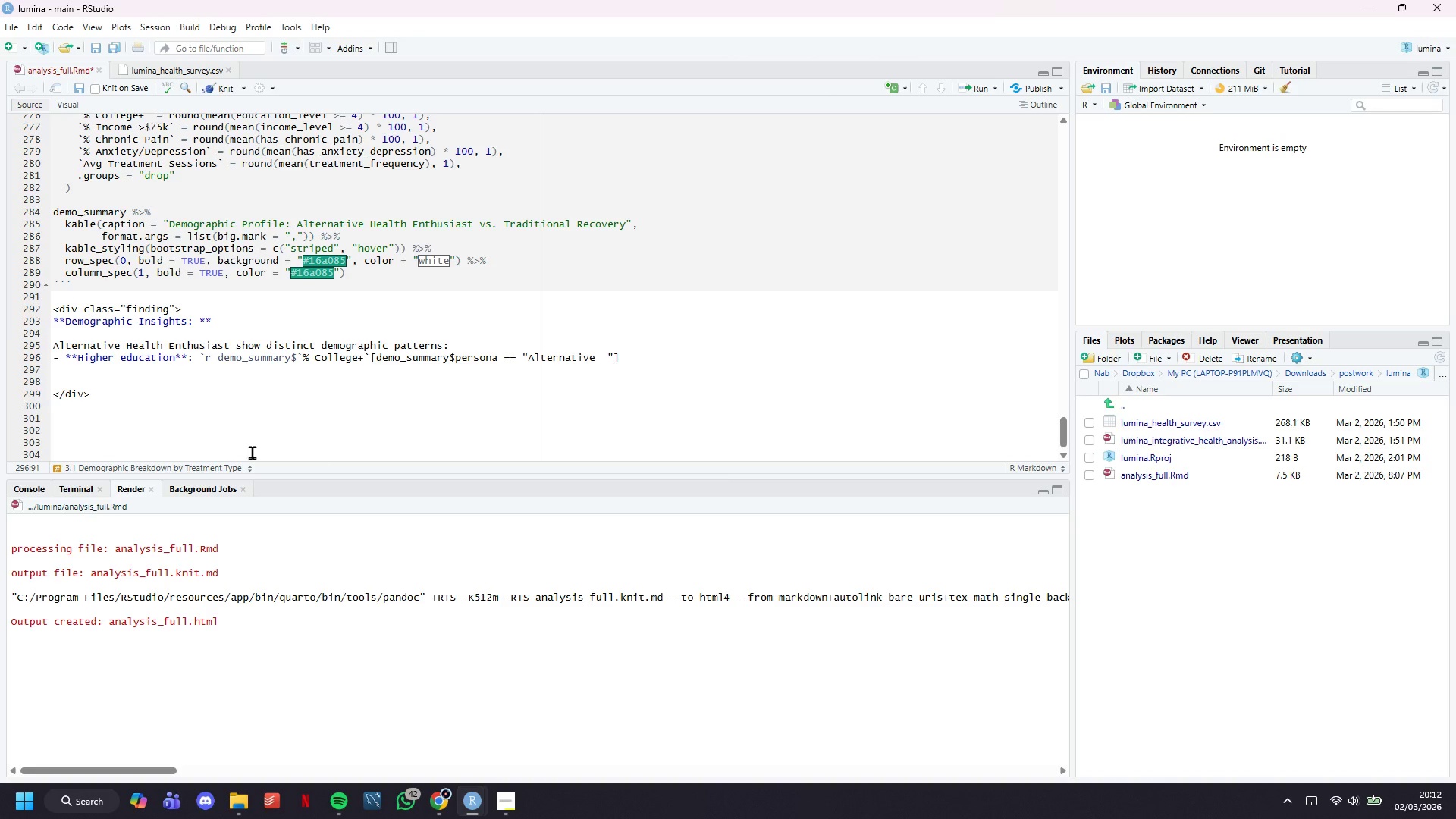 
type(Health Enthusiast)
 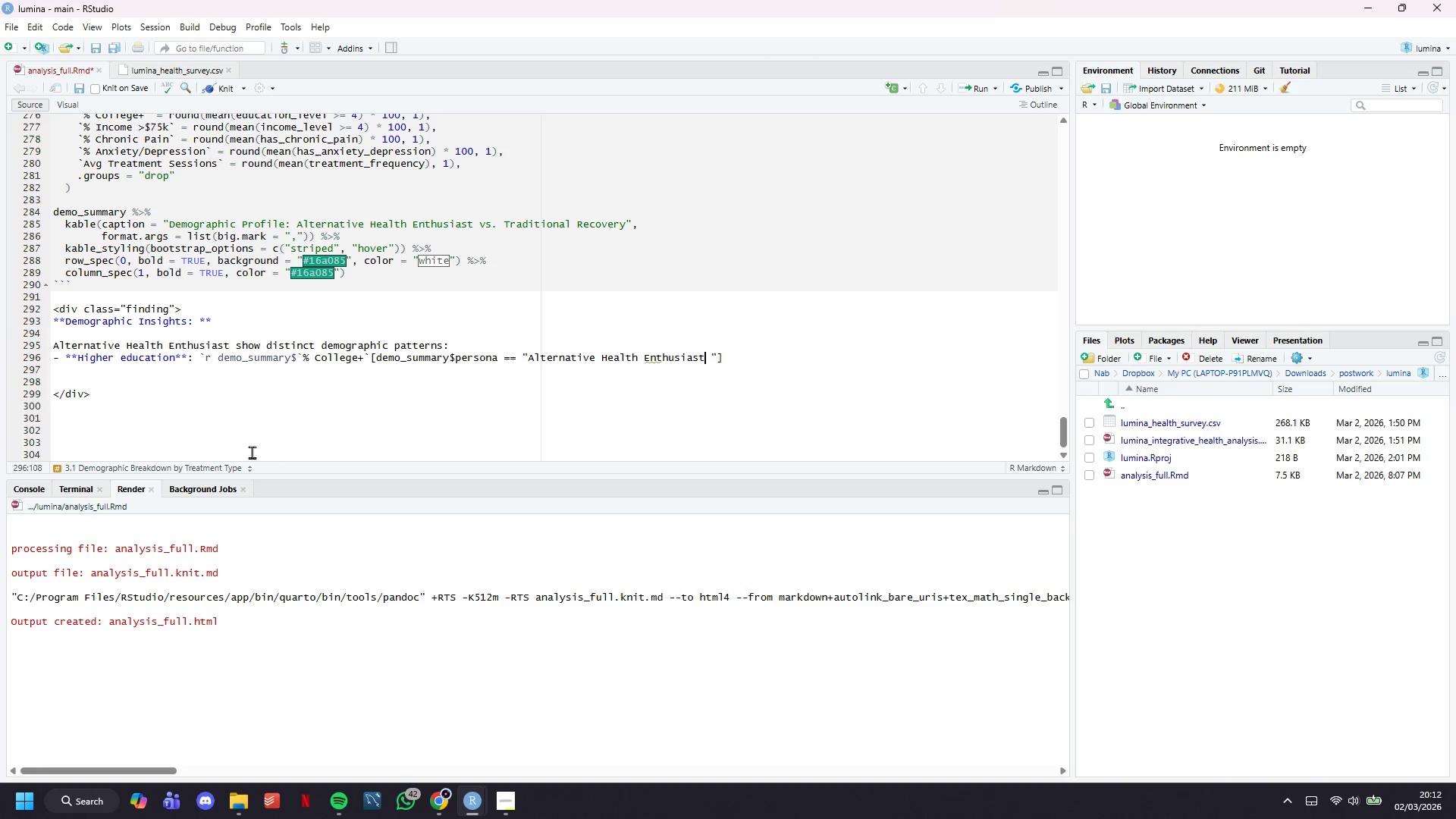 
key(ArrowRight)
 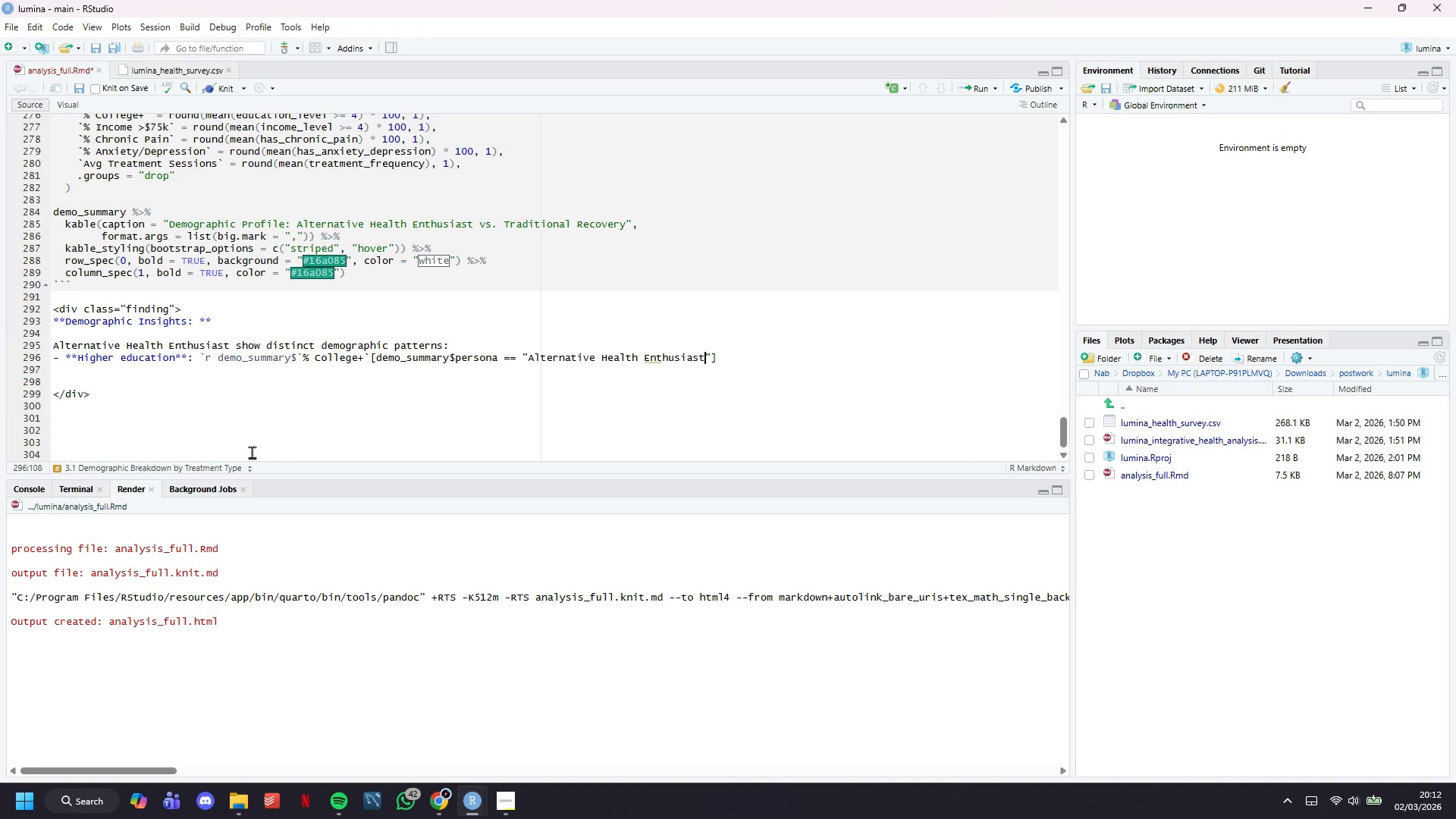 
key(Backspace)
 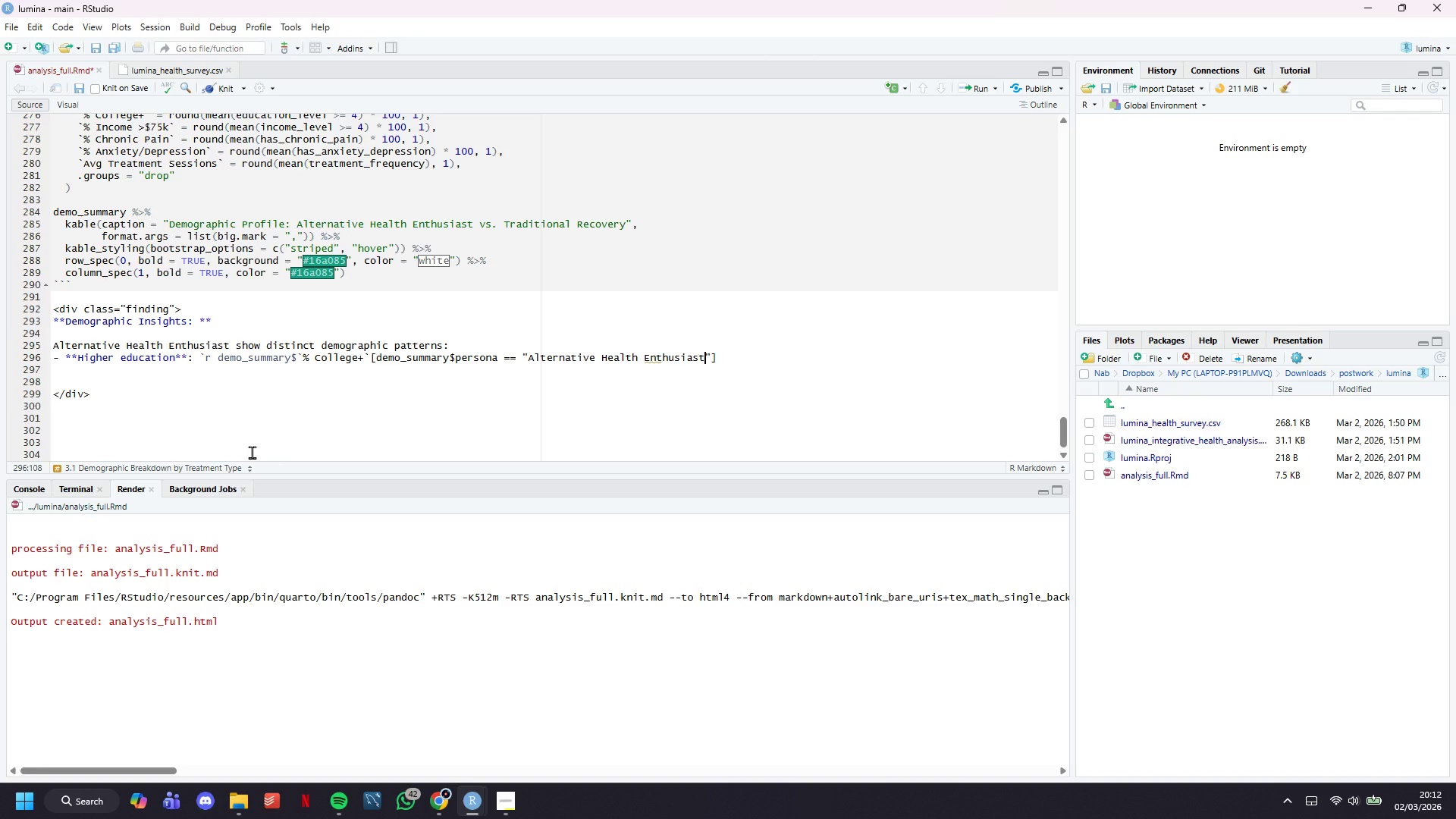 
key(ArrowLeft)
 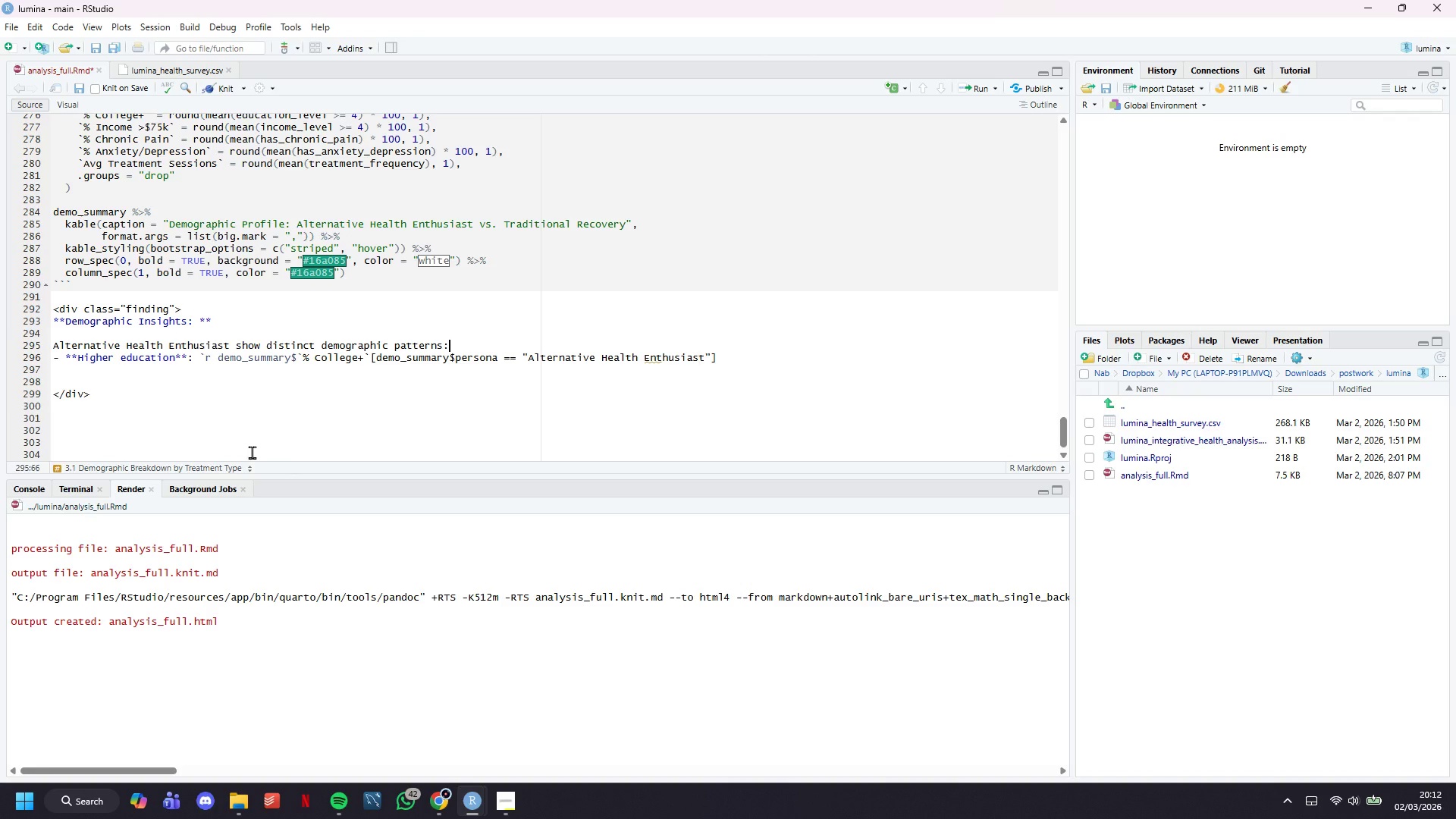 
key(ArrowUp)
 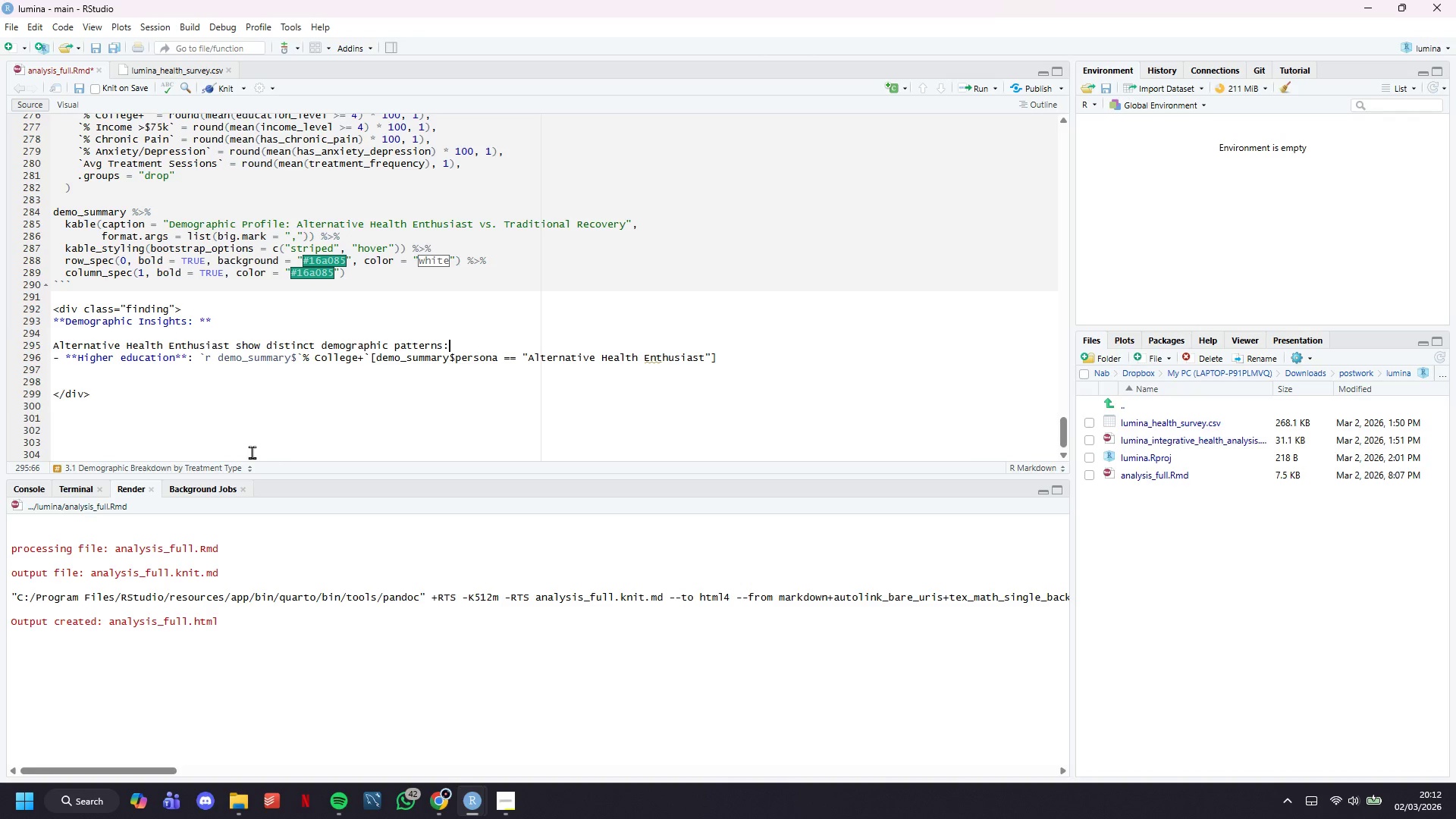 
key(ArrowLeft)
 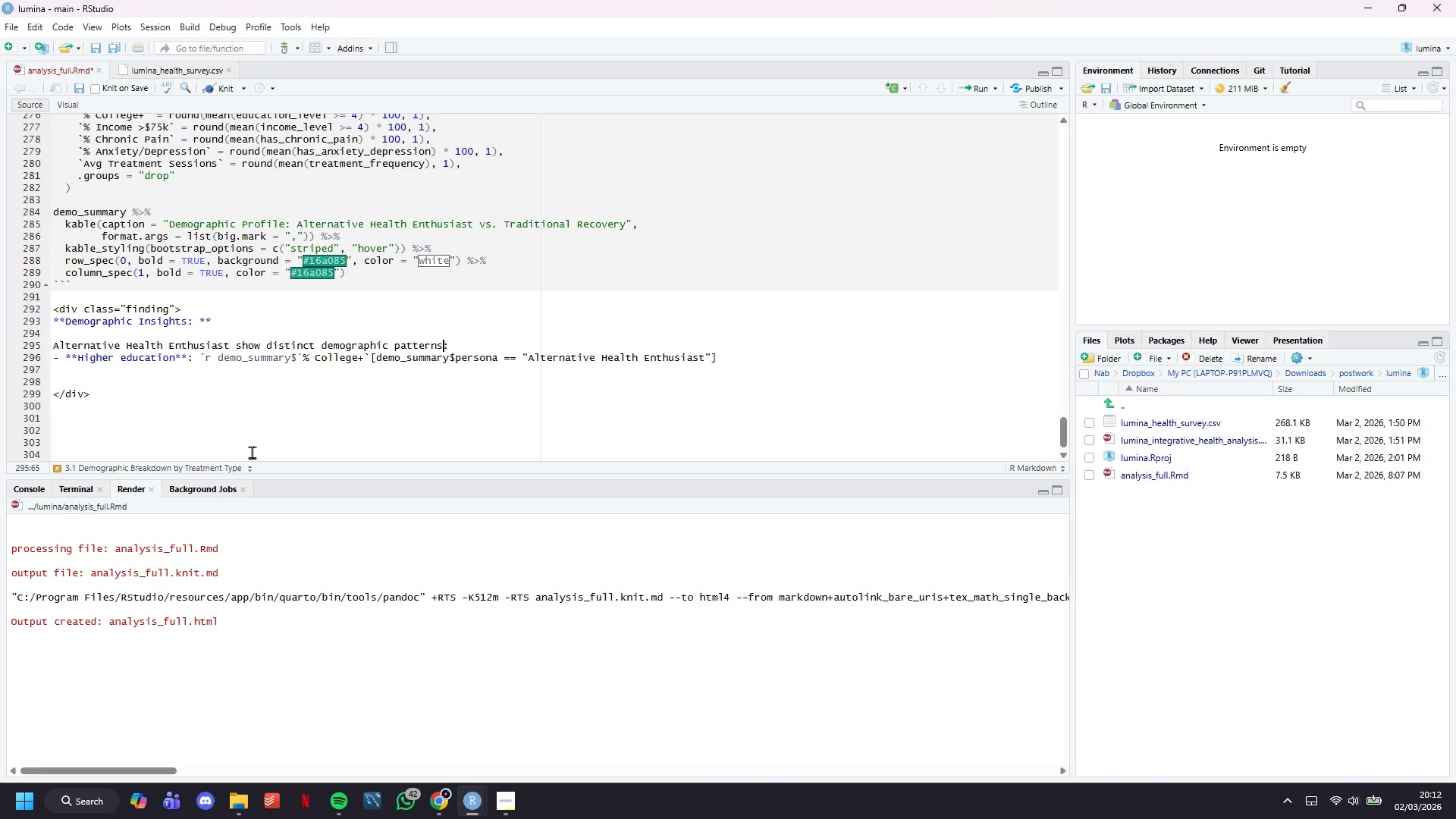 
key(ArrowDown)
 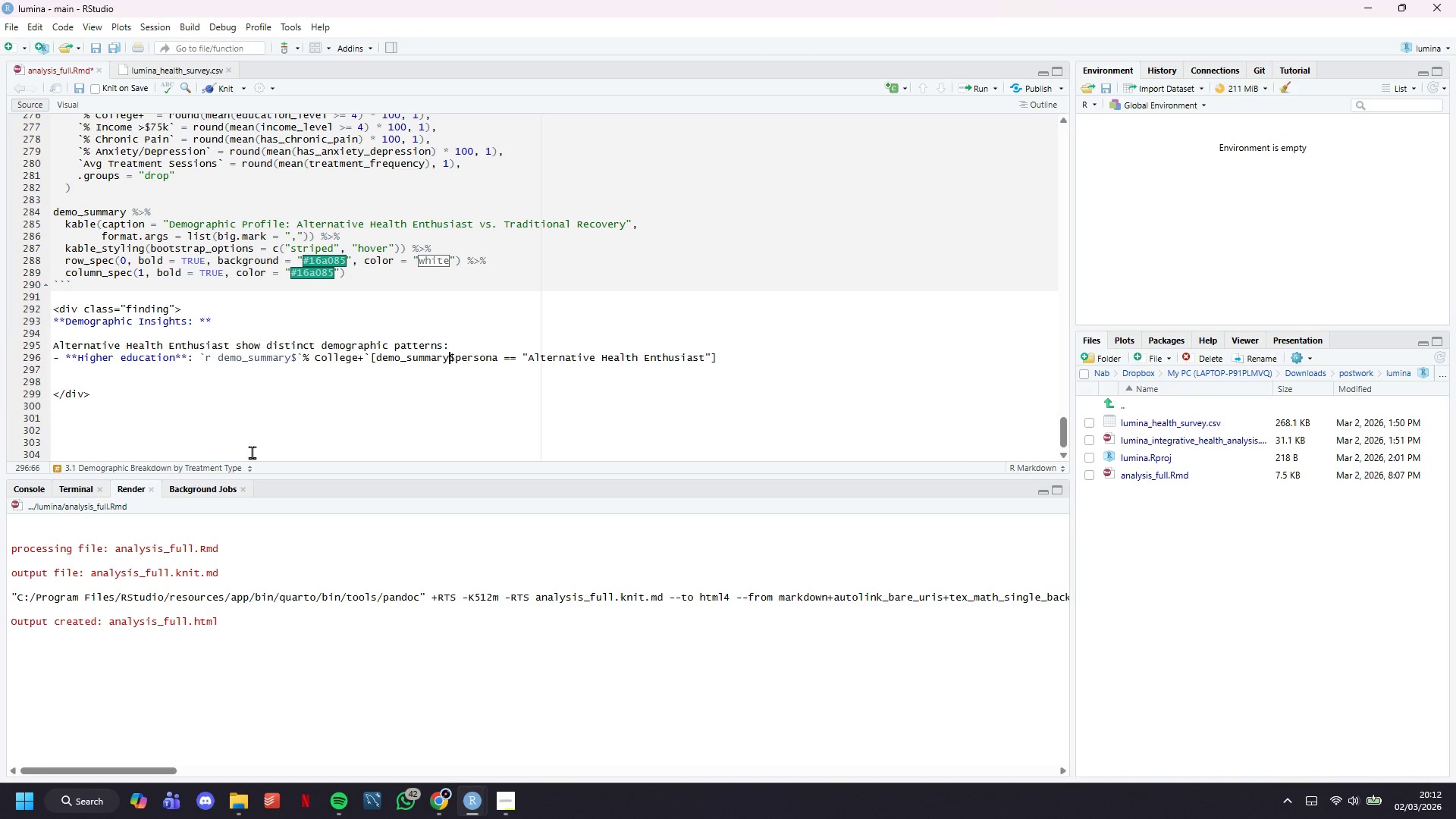 
hold_key(key=ArrowRight, duration=1.19)
 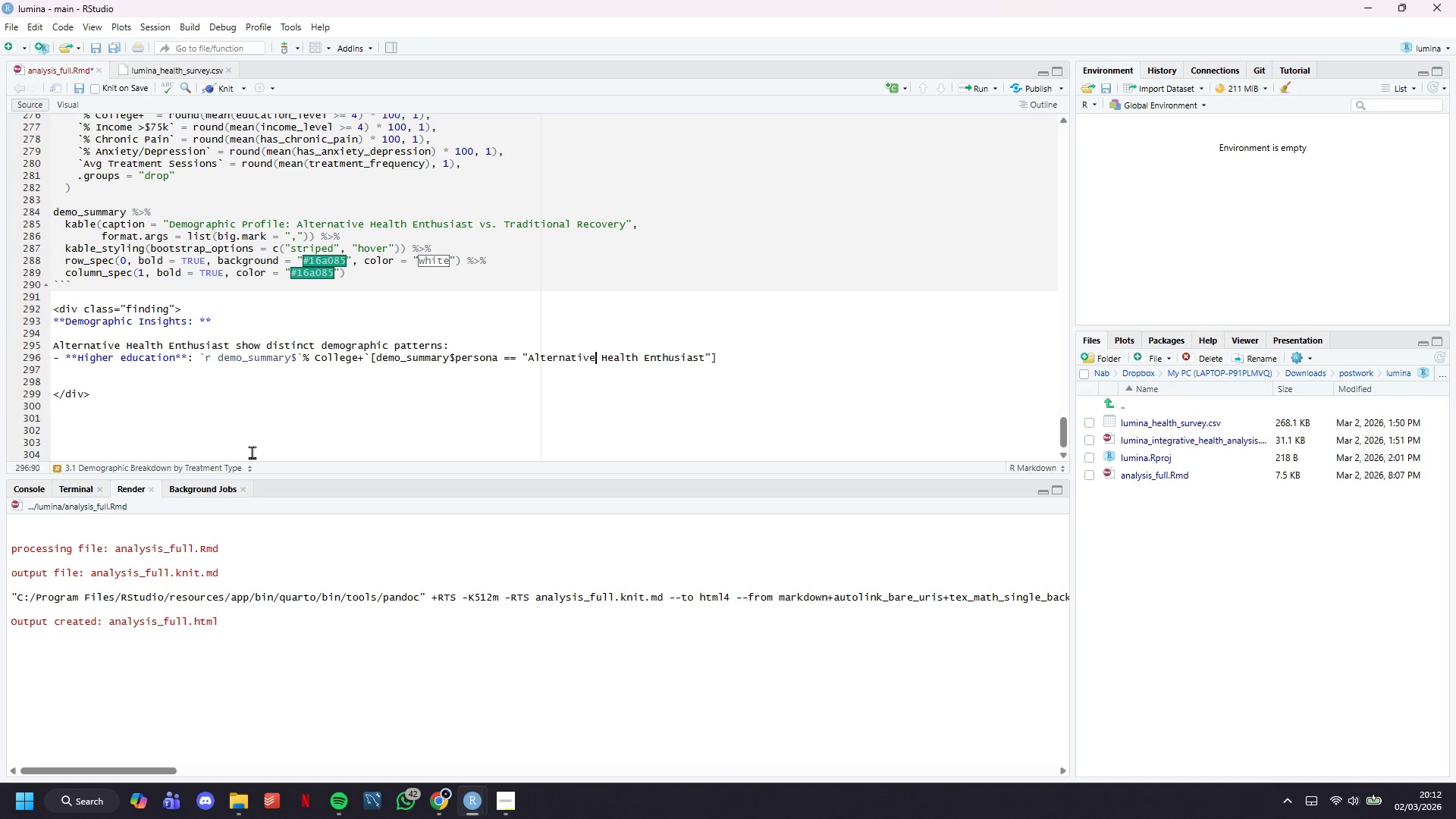 
key(ArrowRight)
 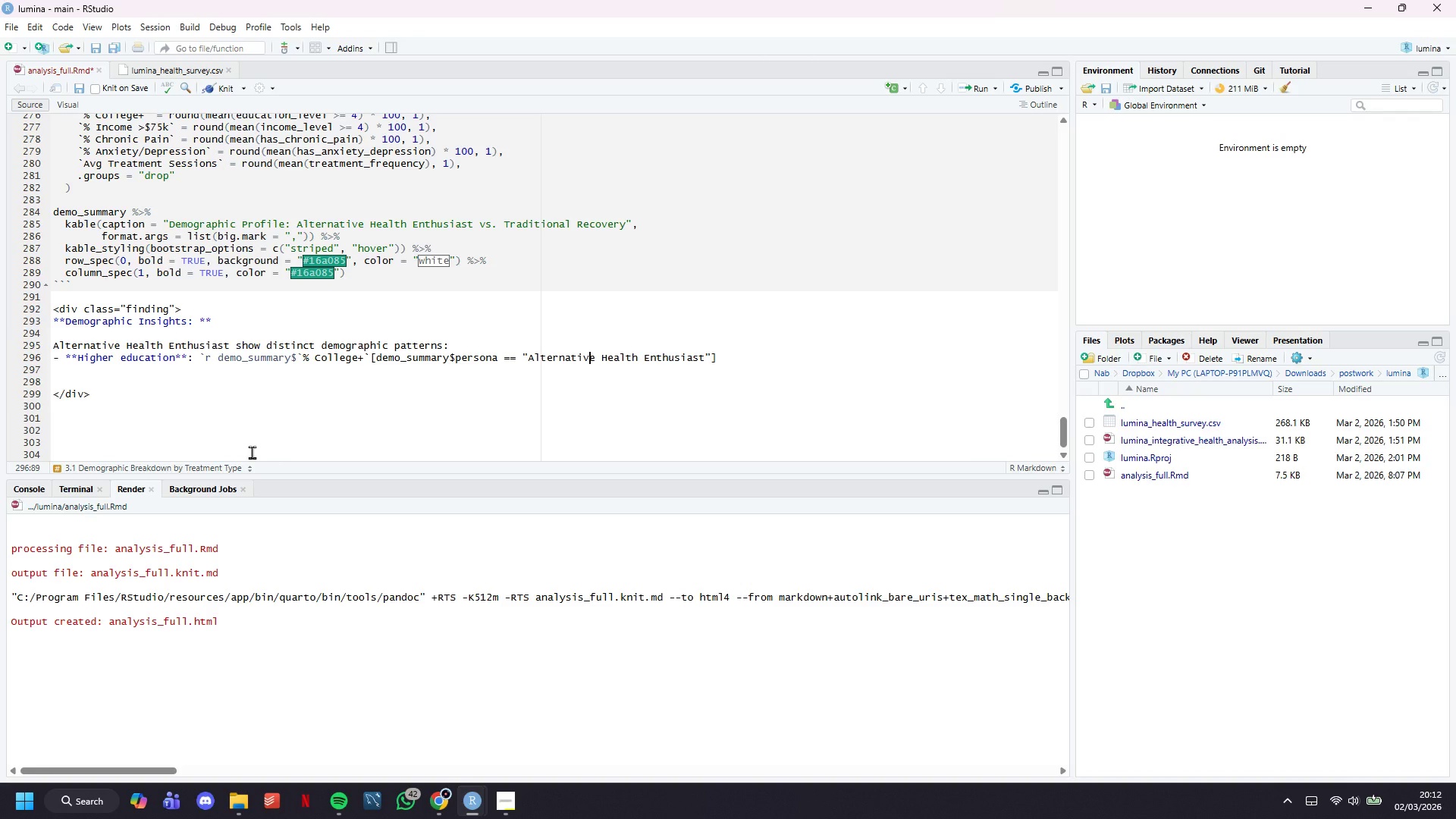 
key(ArrowLeft)
 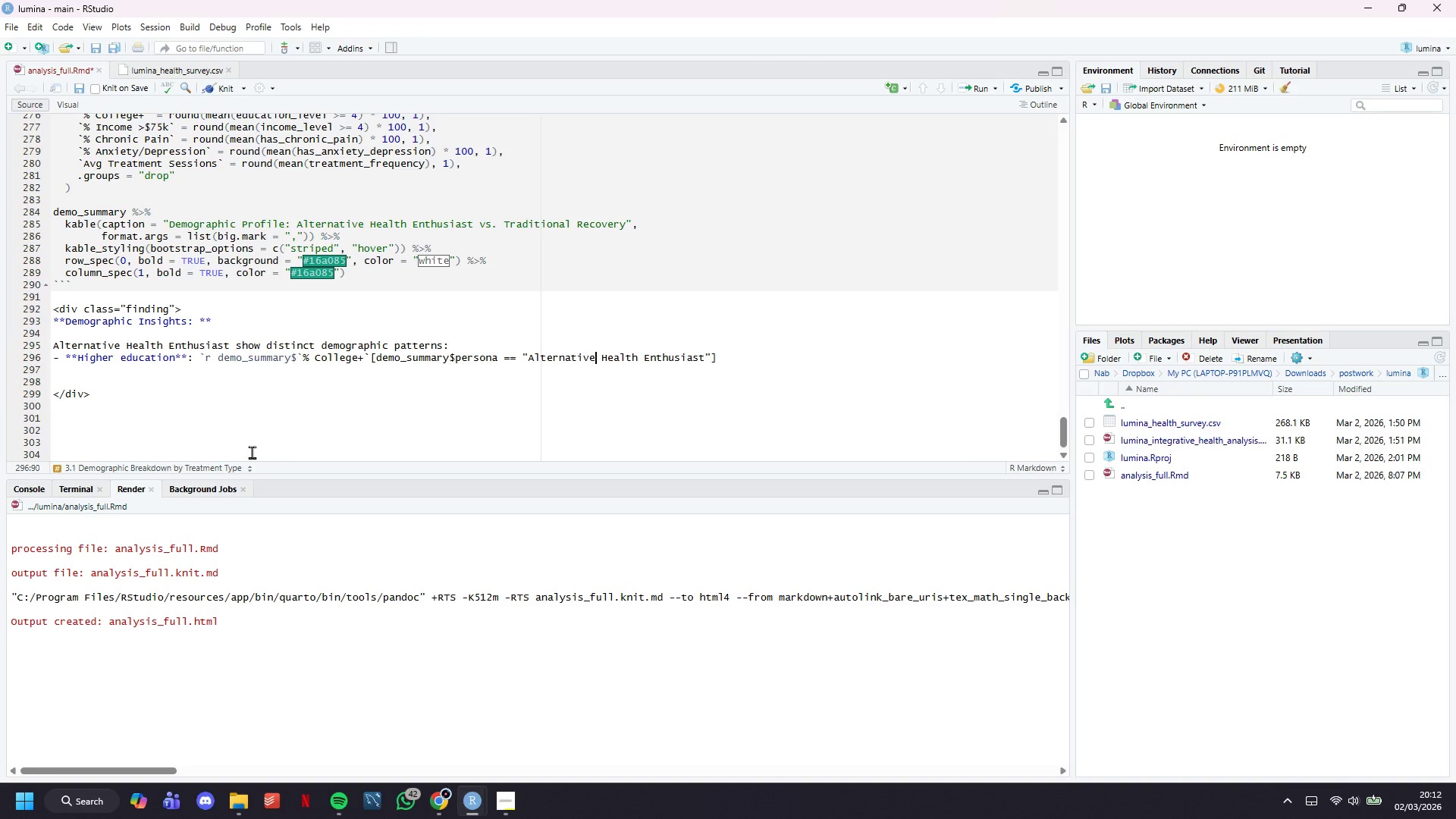 
hold_key(key=ArrowRight, duration=0.95)
 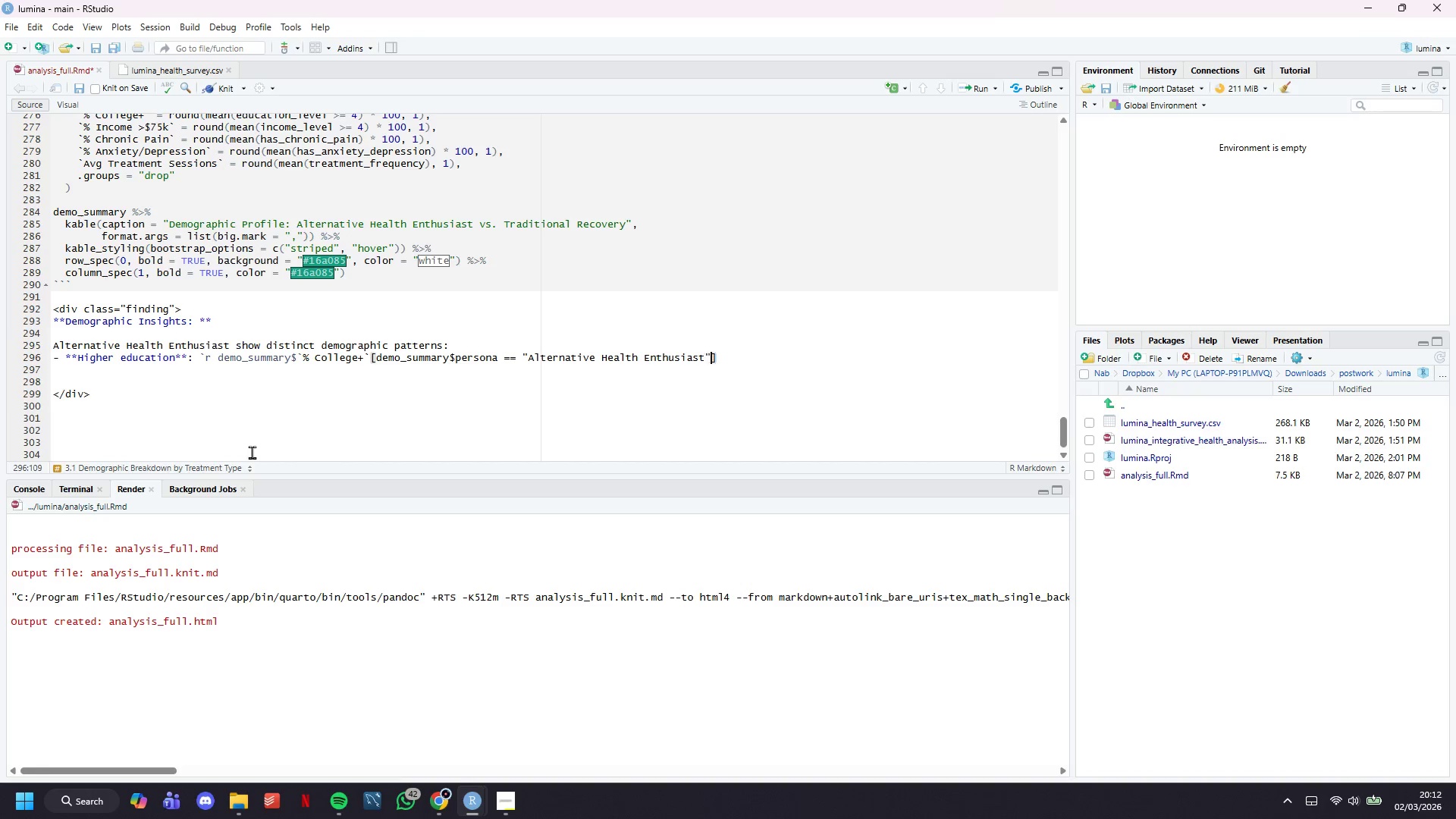 
hold_key(key=ArrowRight, duration=0.33)
 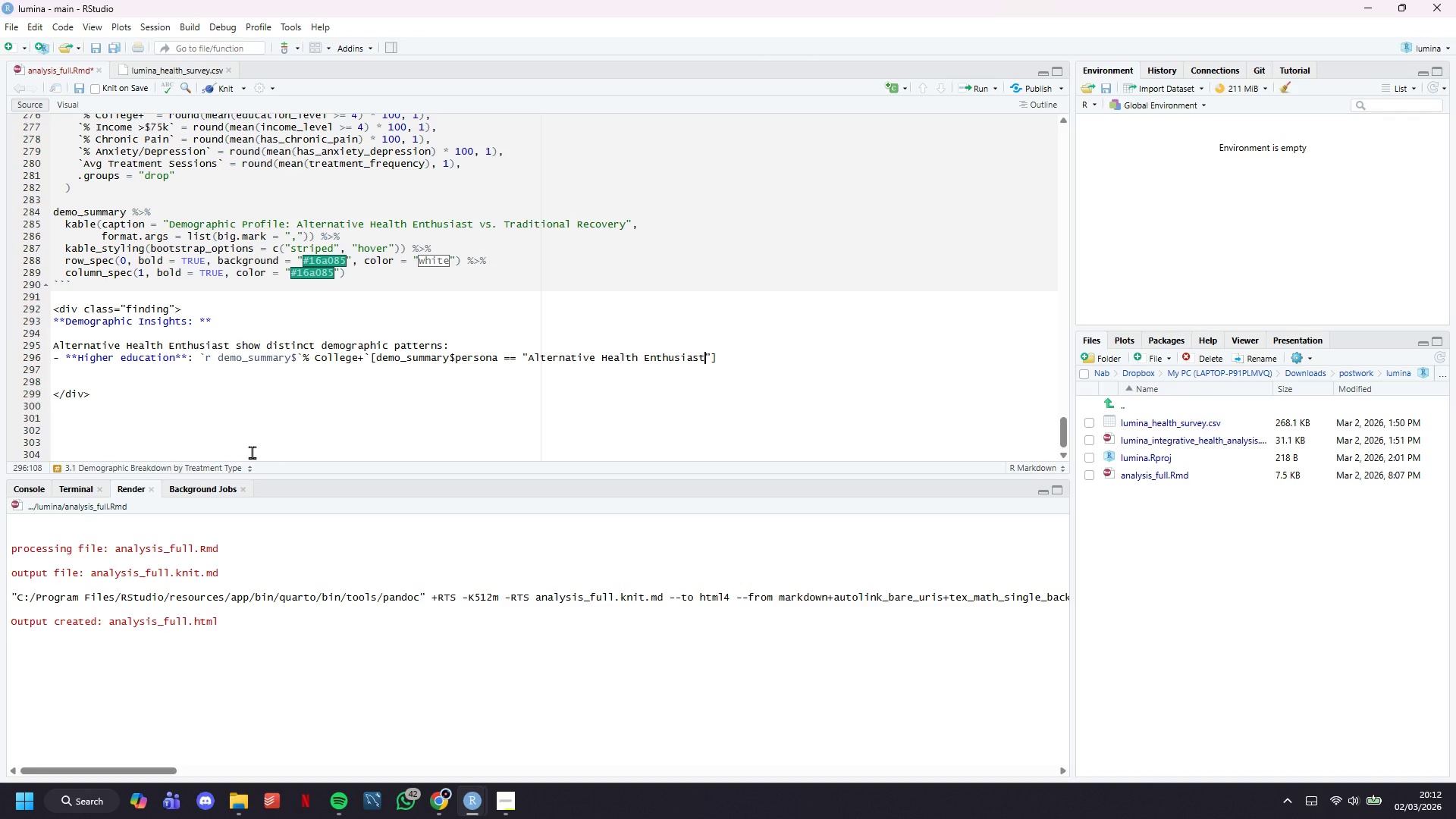 
key(ArrowRight)
 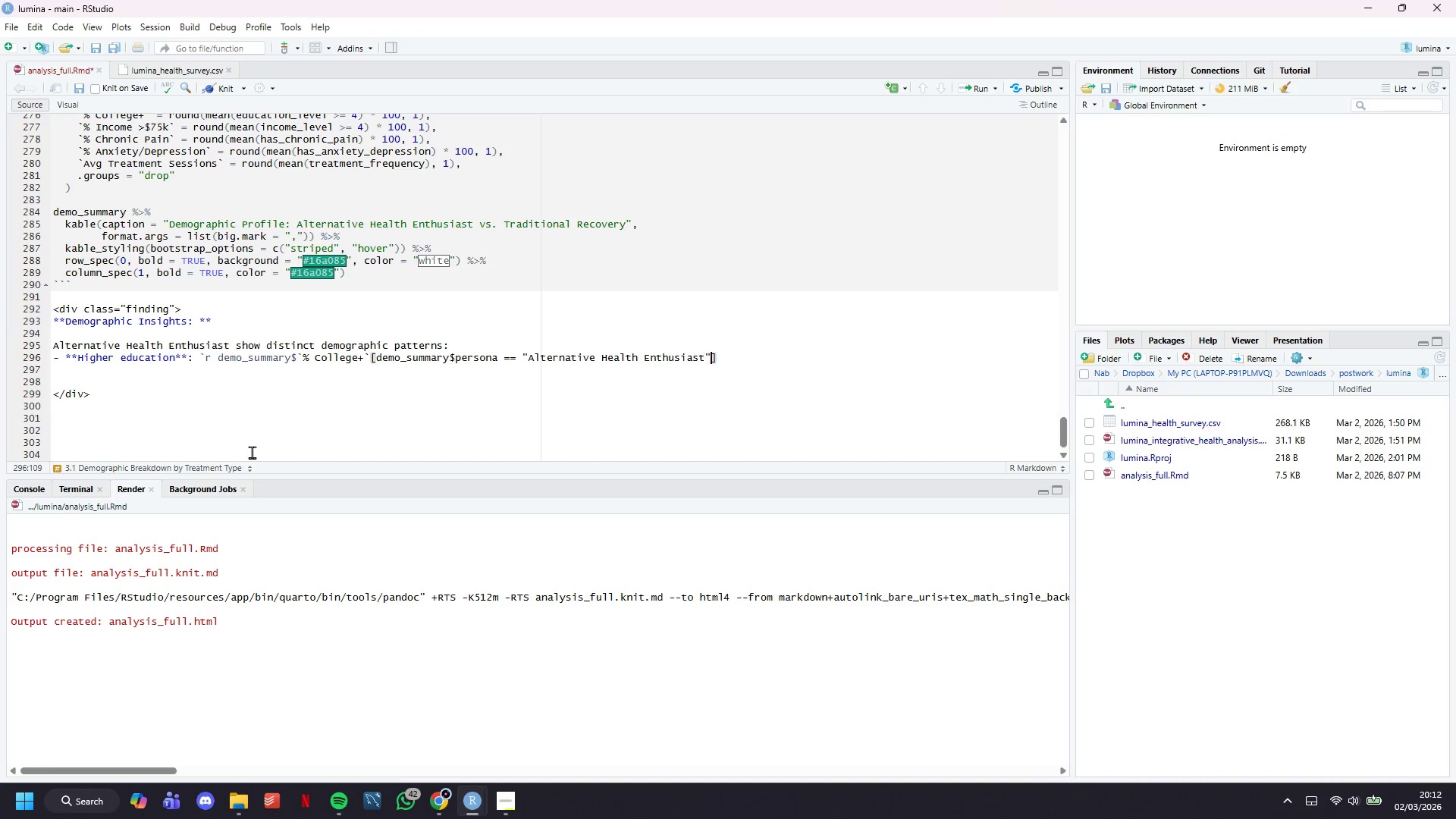 
key(ArrowRight)
 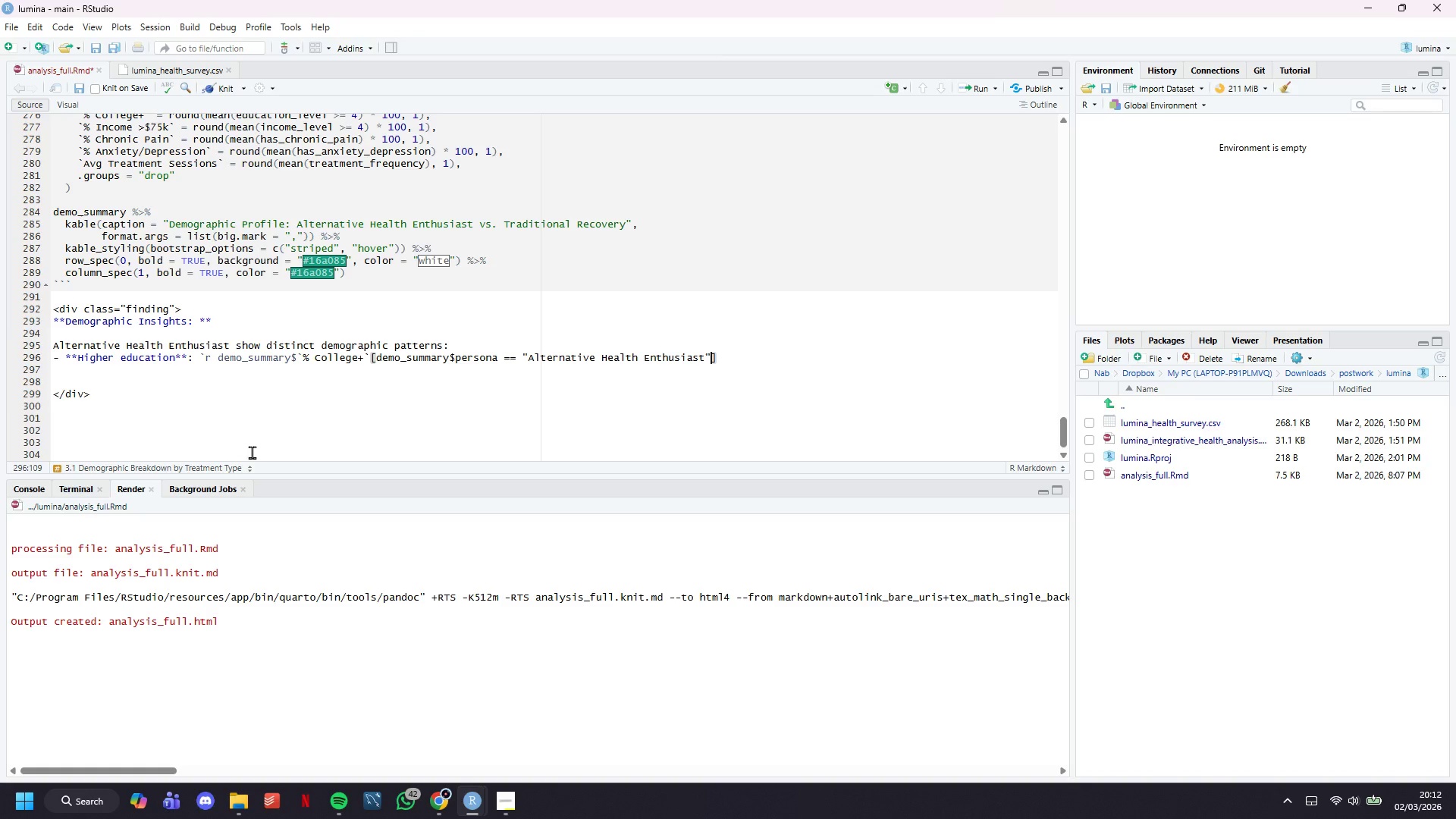 
key(ArrowRight)
 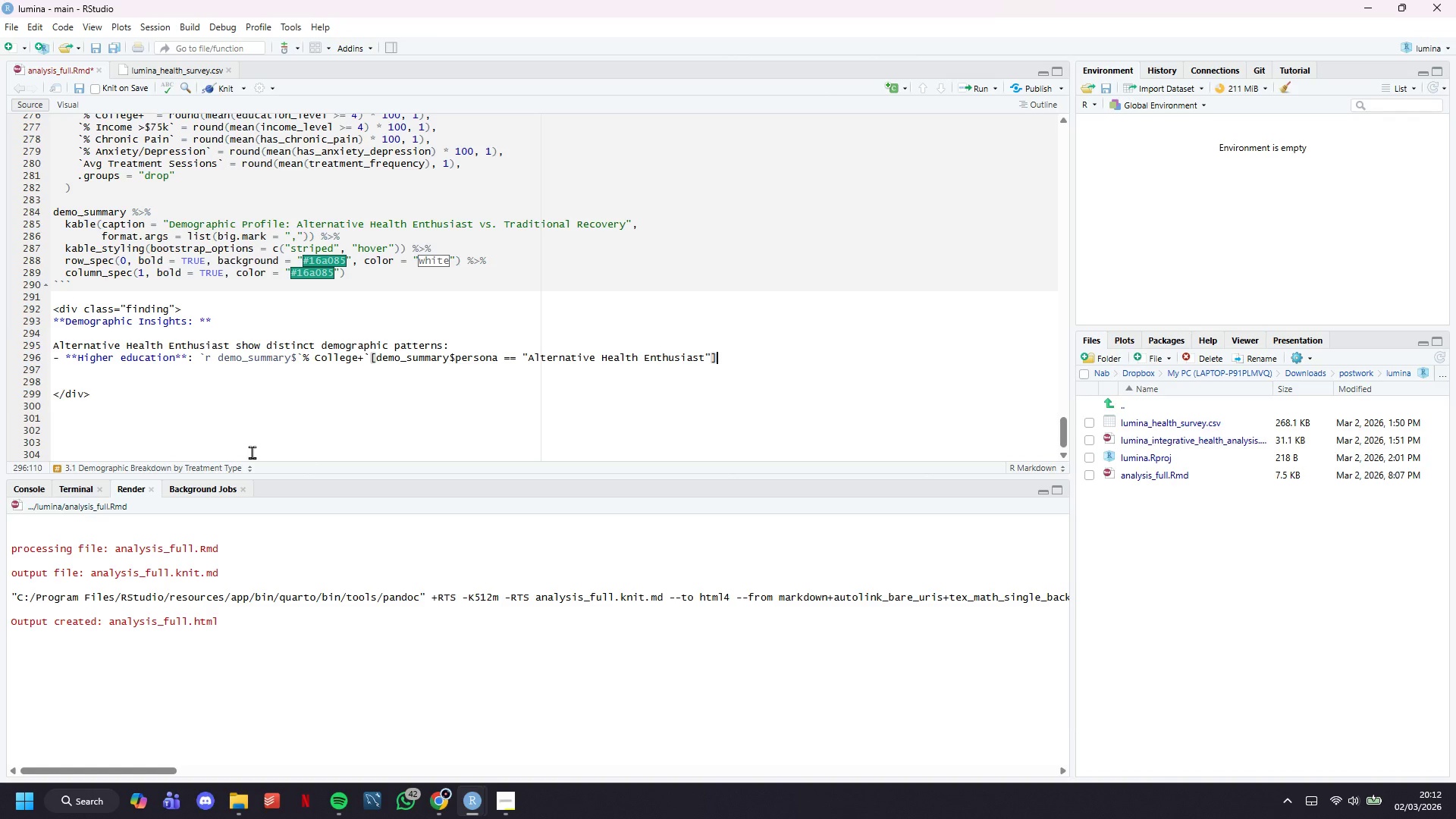 
type(`% college+ vs. ``)
 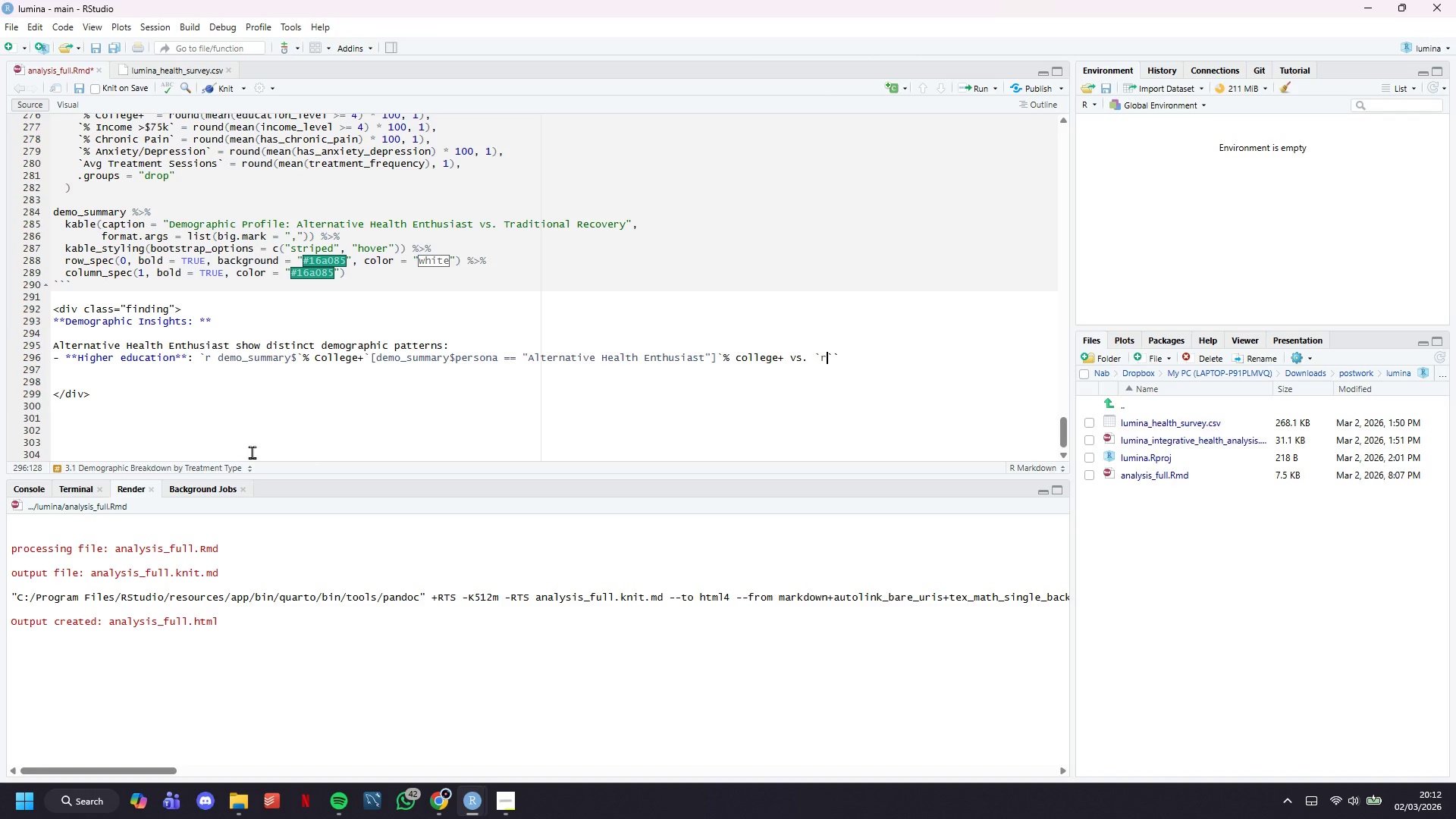 